 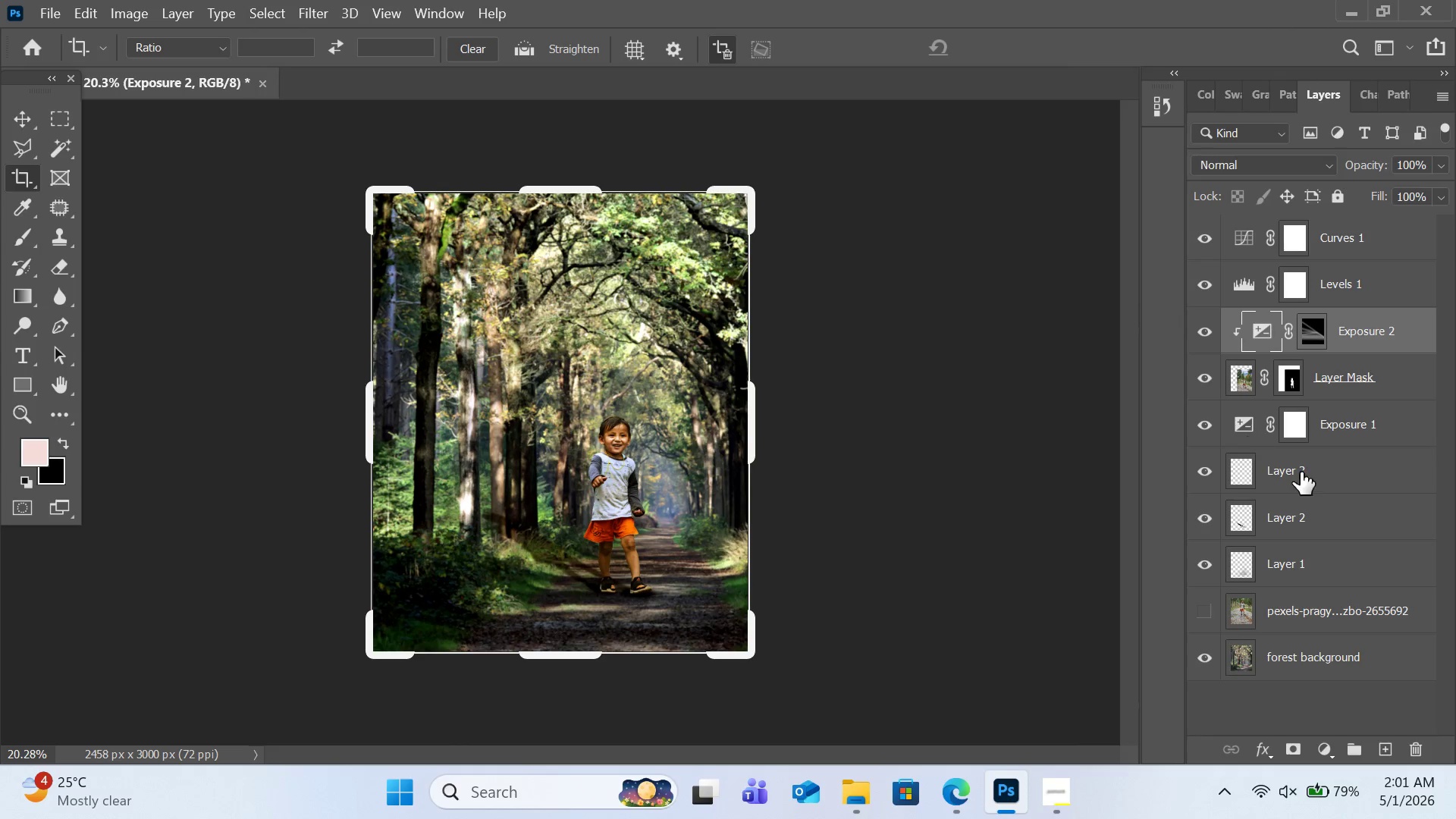 
double_click([1342, 380])
 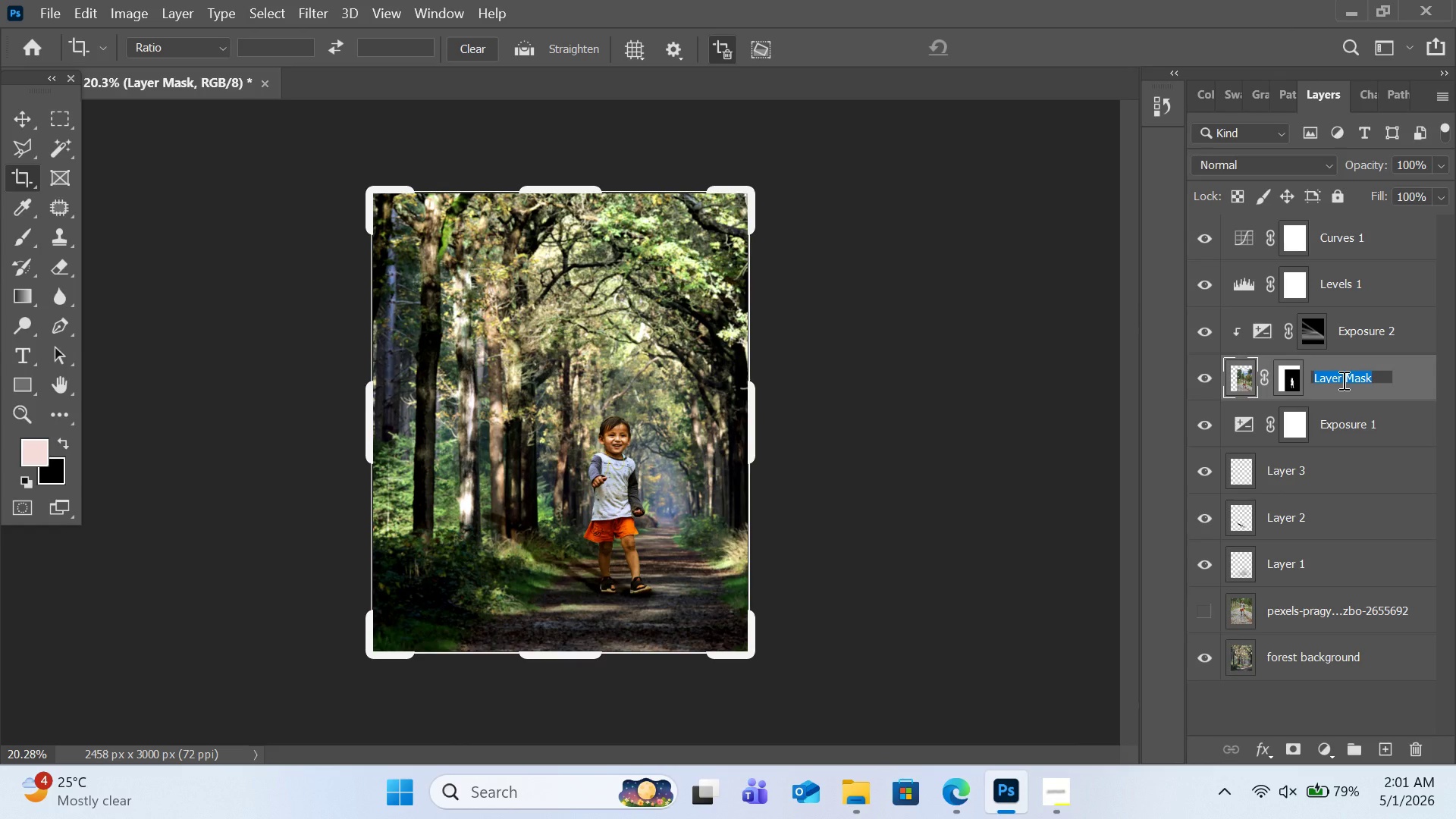 
type(Subject)
 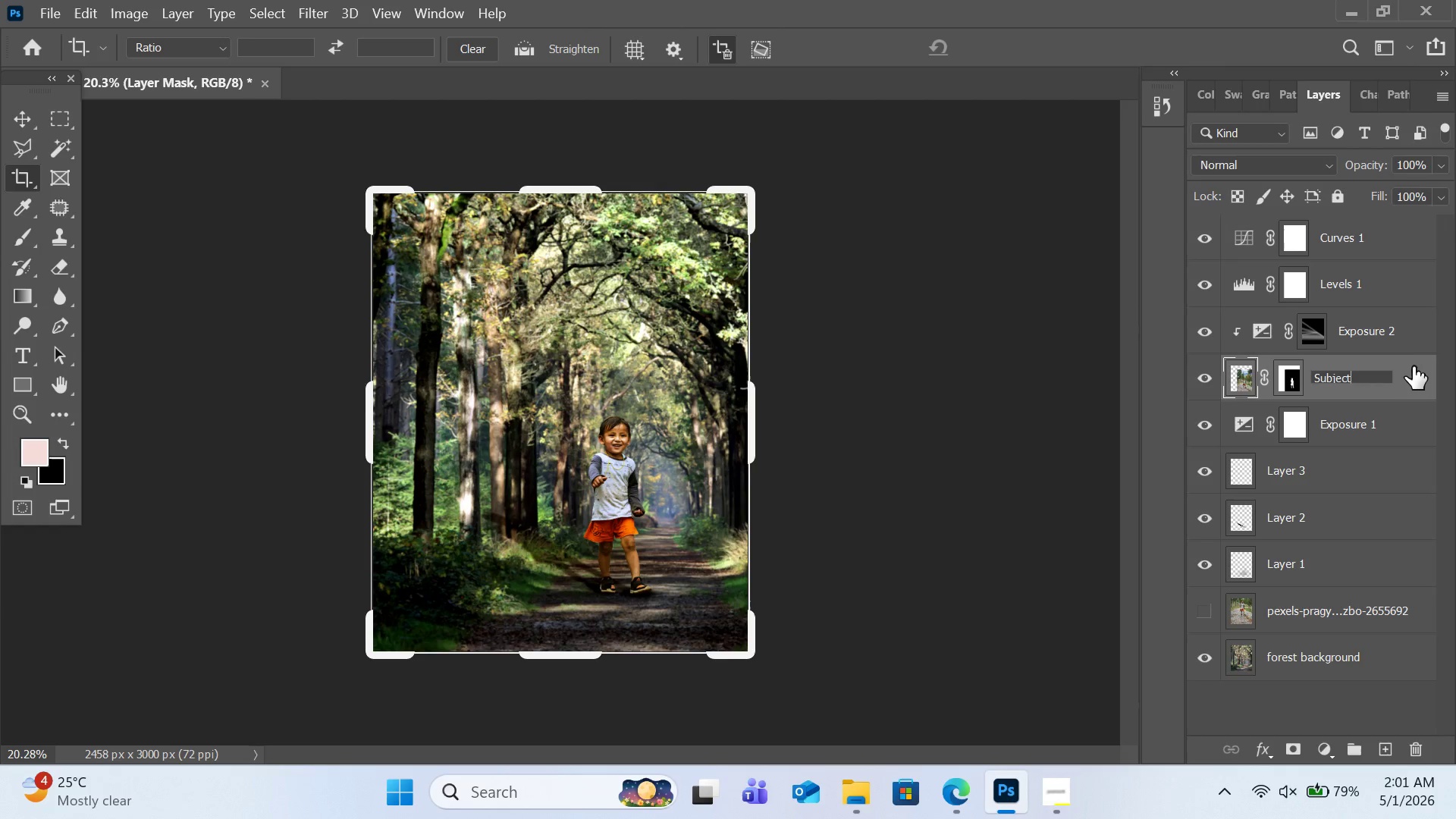 
left_click([1417, 374])
 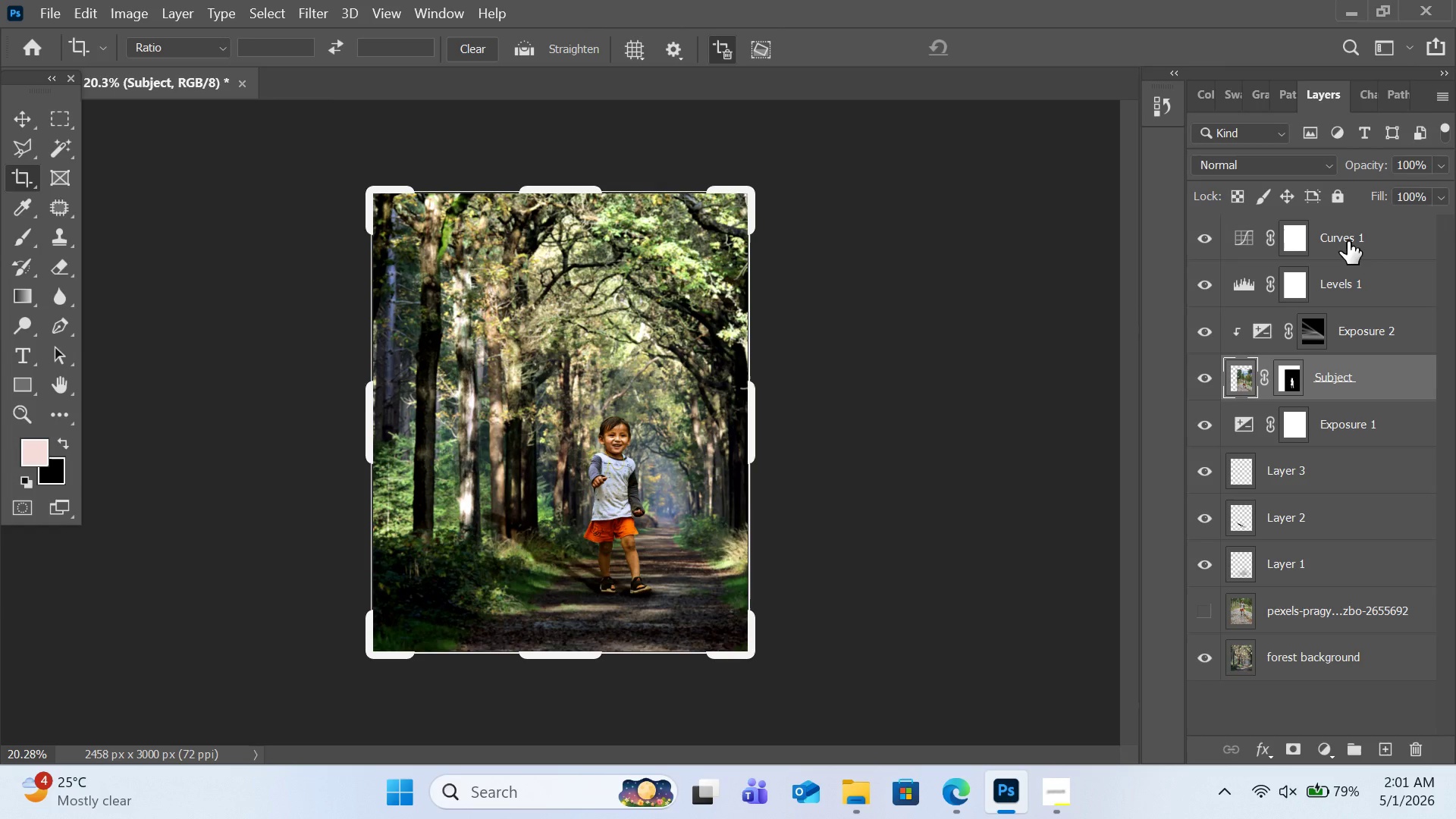 
double_click([1348, 241])
 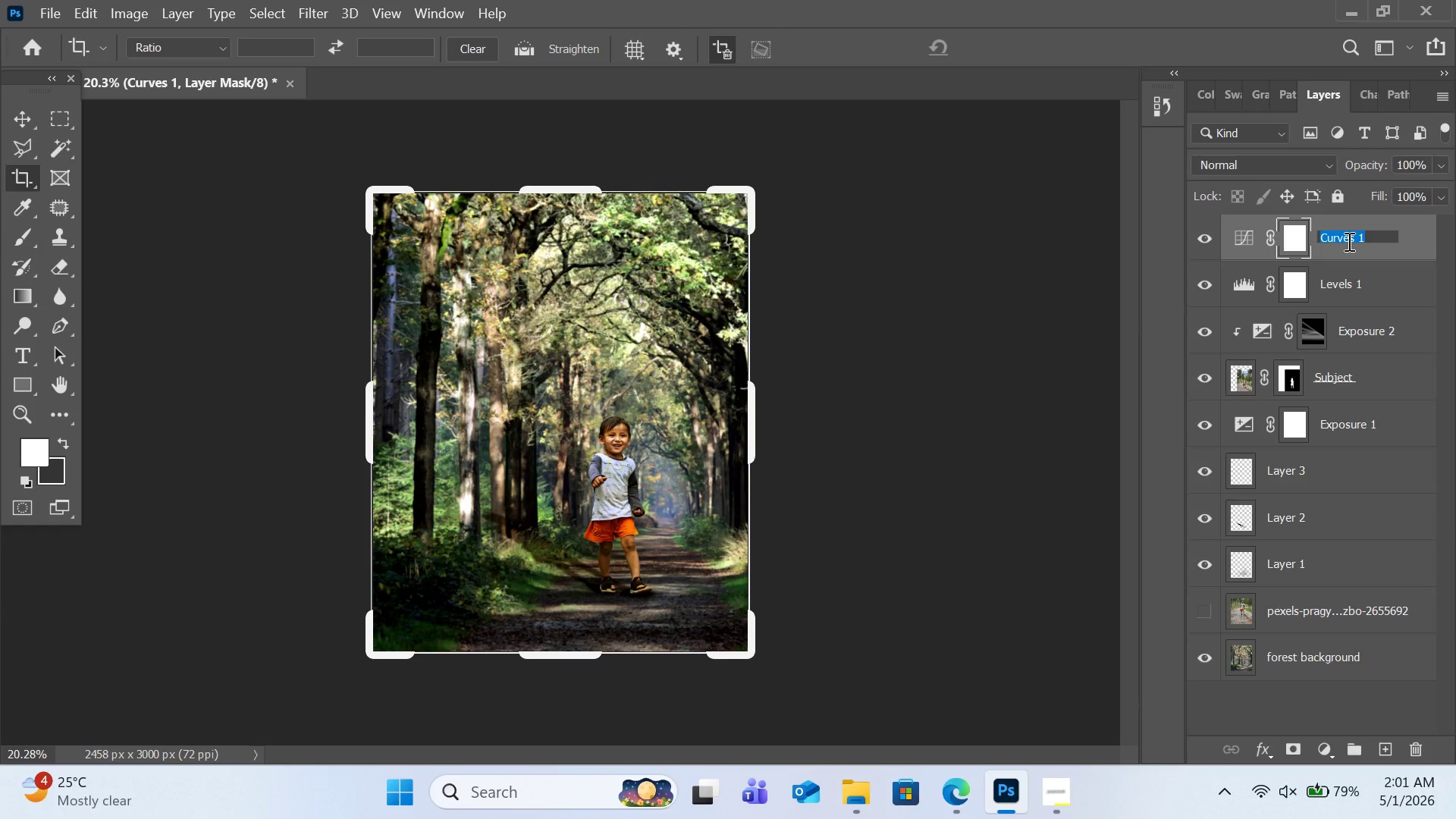 
type(Color Balance)
 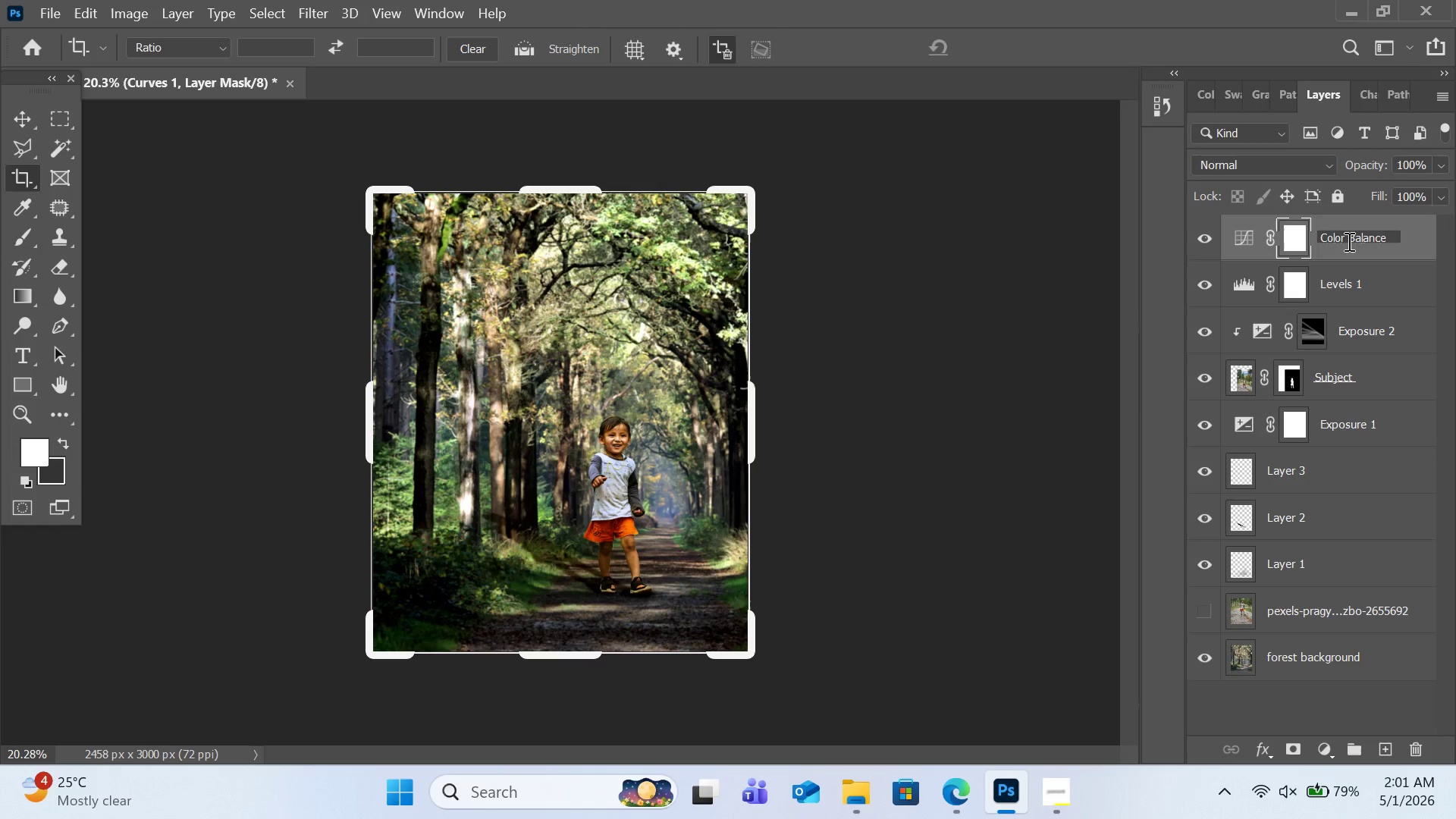 
left_click([1348, 519])
 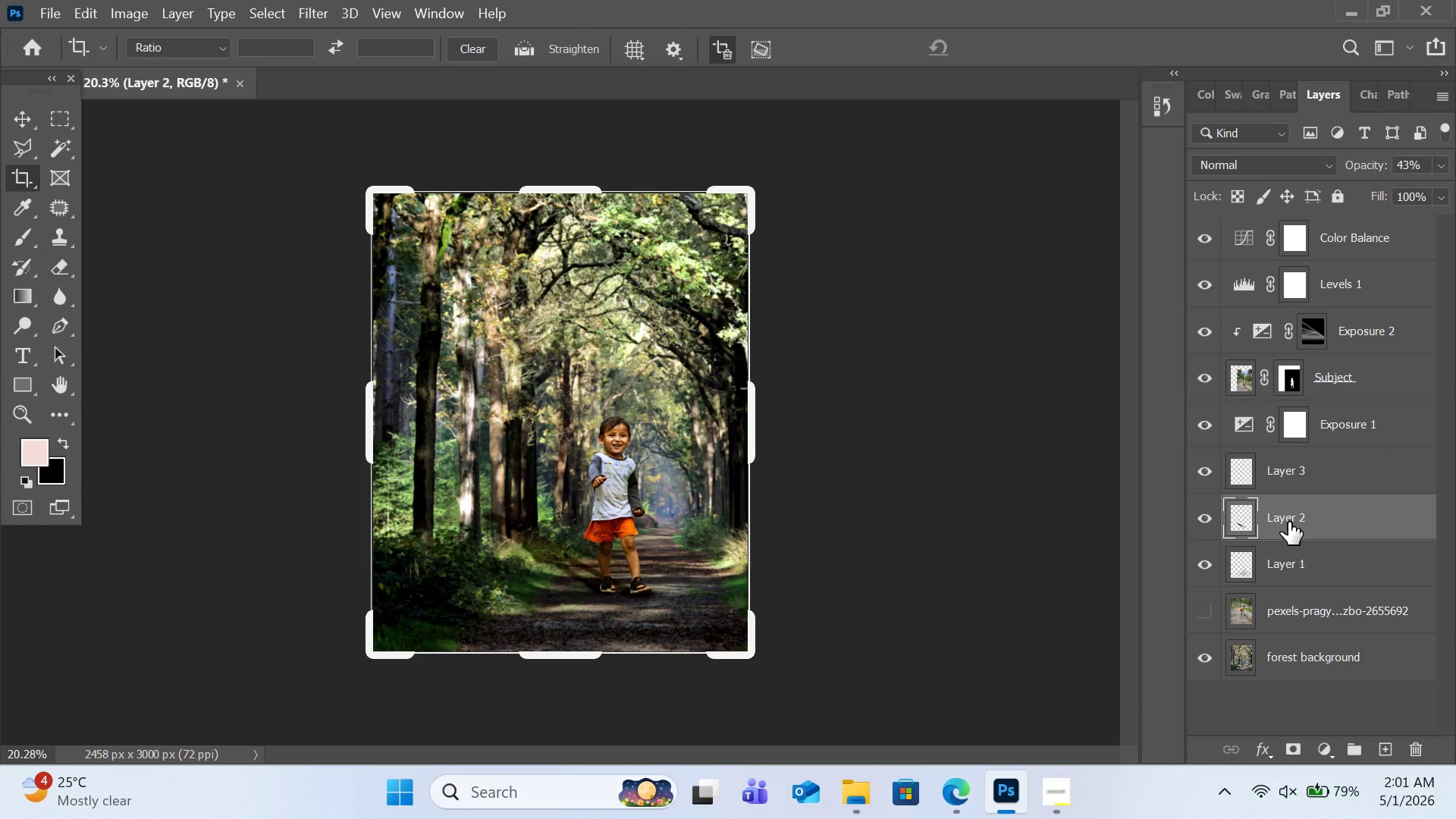 
double_click([1288, 522])
 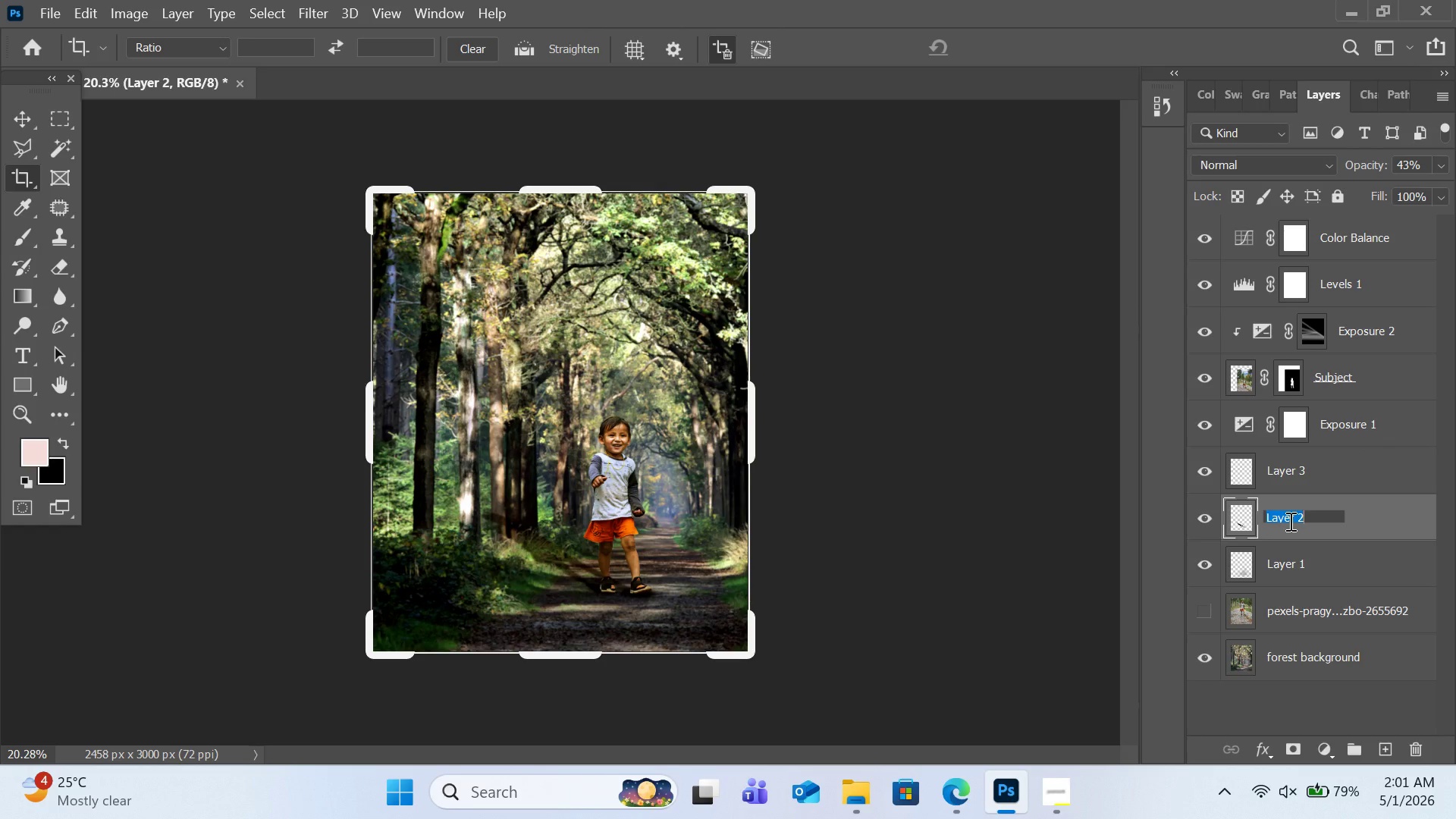 
type(Ground Shadow)
 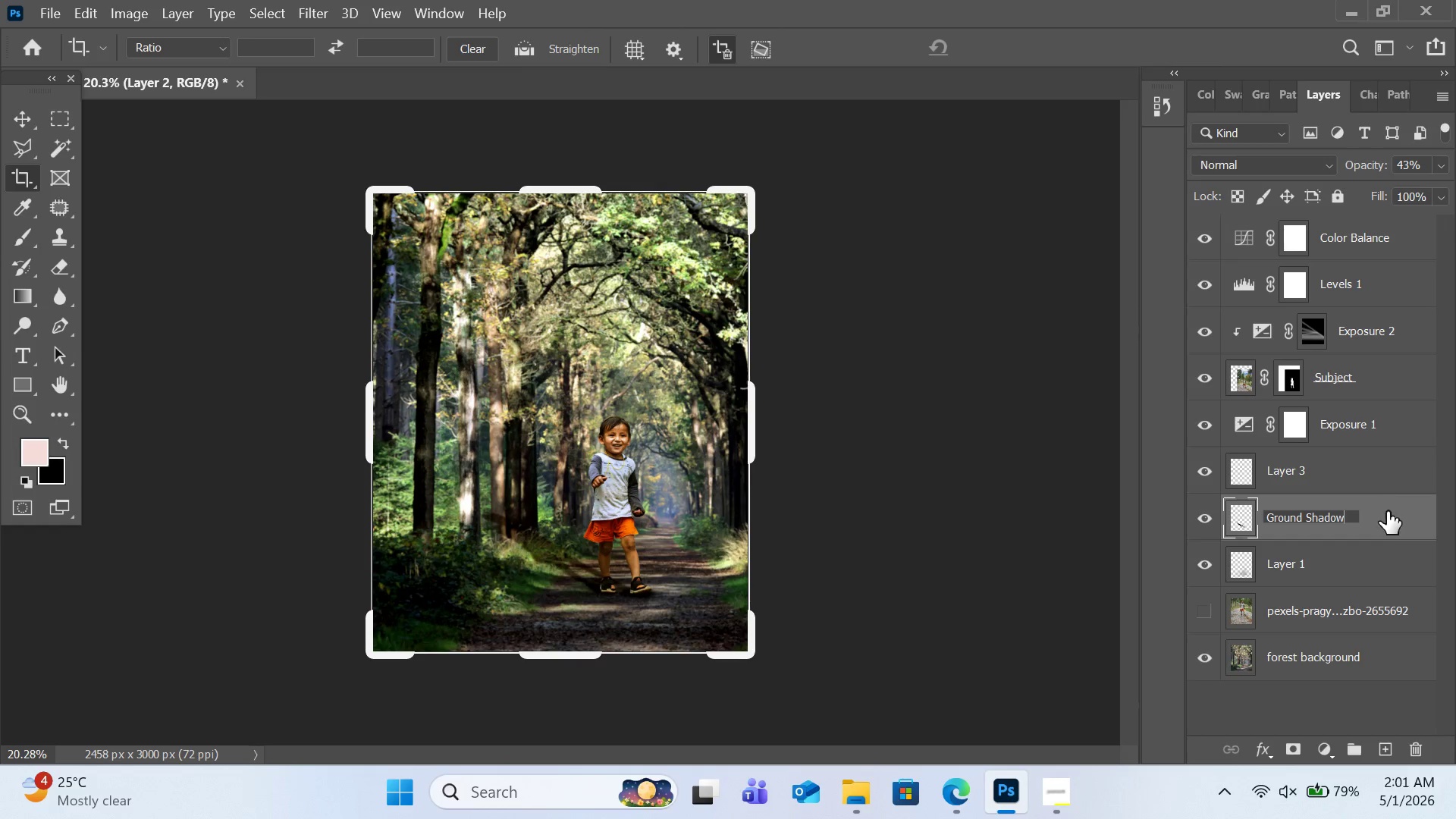 
left_click([1392, 532])
 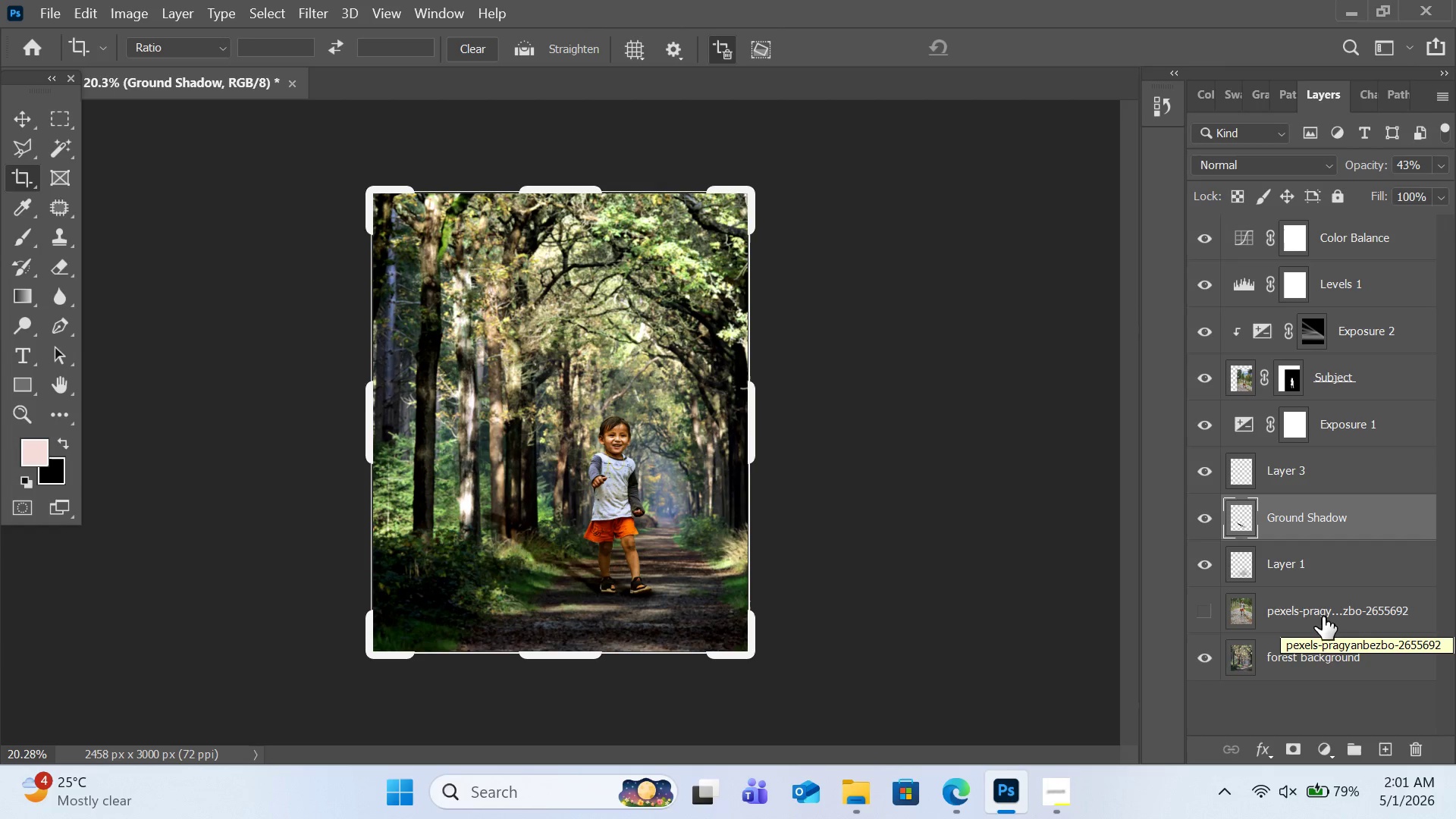 
wait(6.42)
 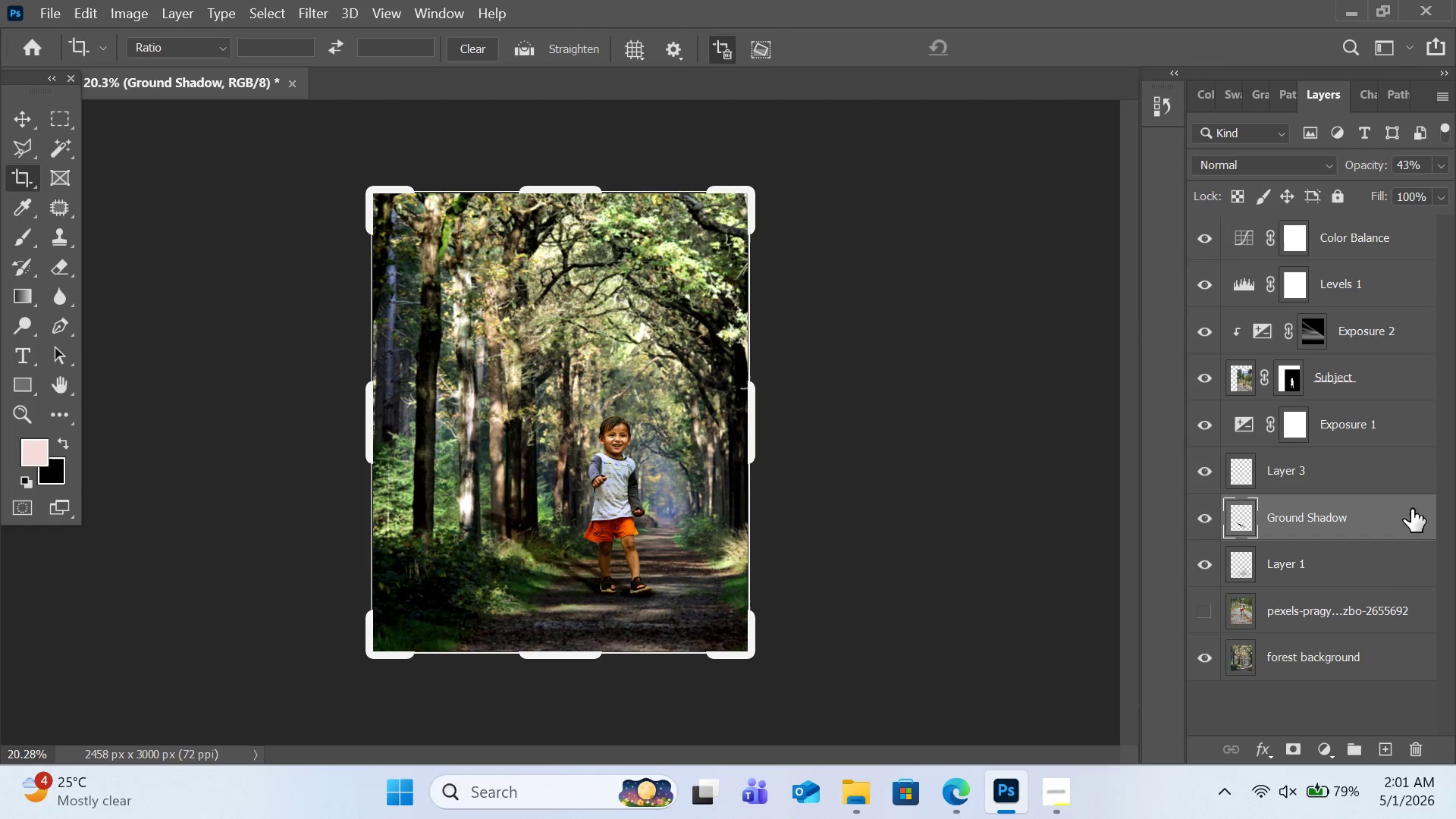 
double_click([1332, 613])
 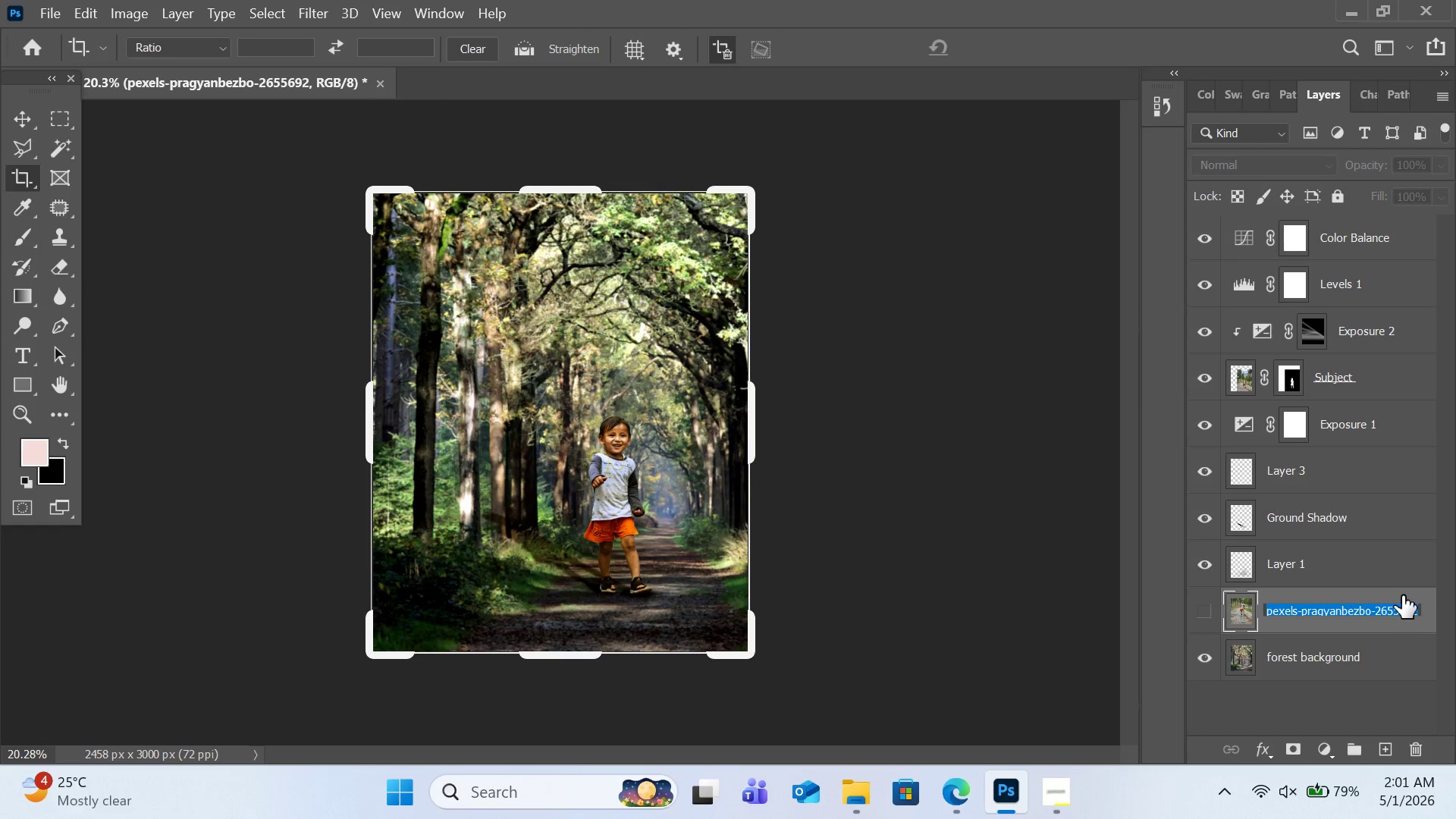 
wait(7.36)
 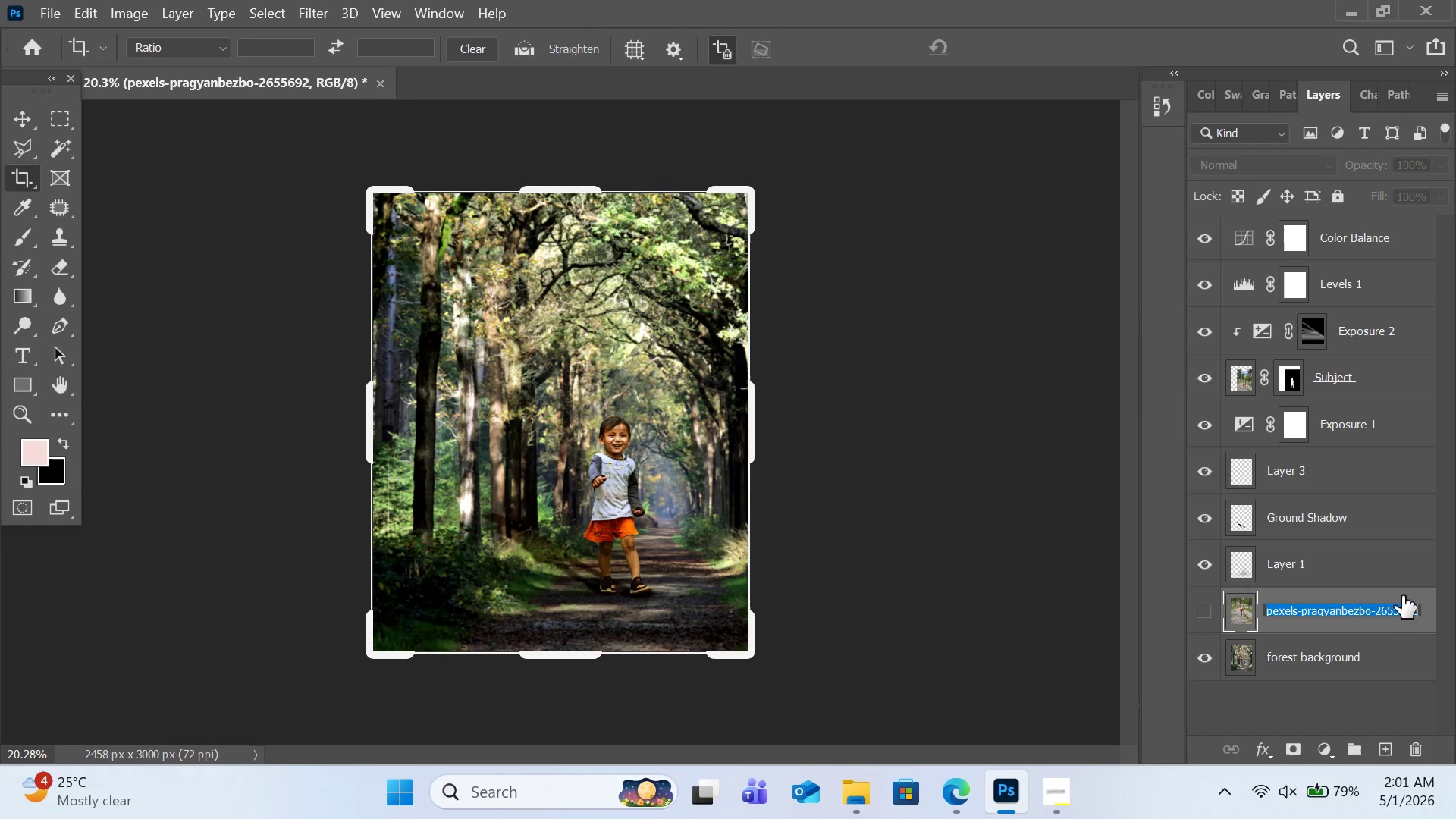 
type(Source image)
 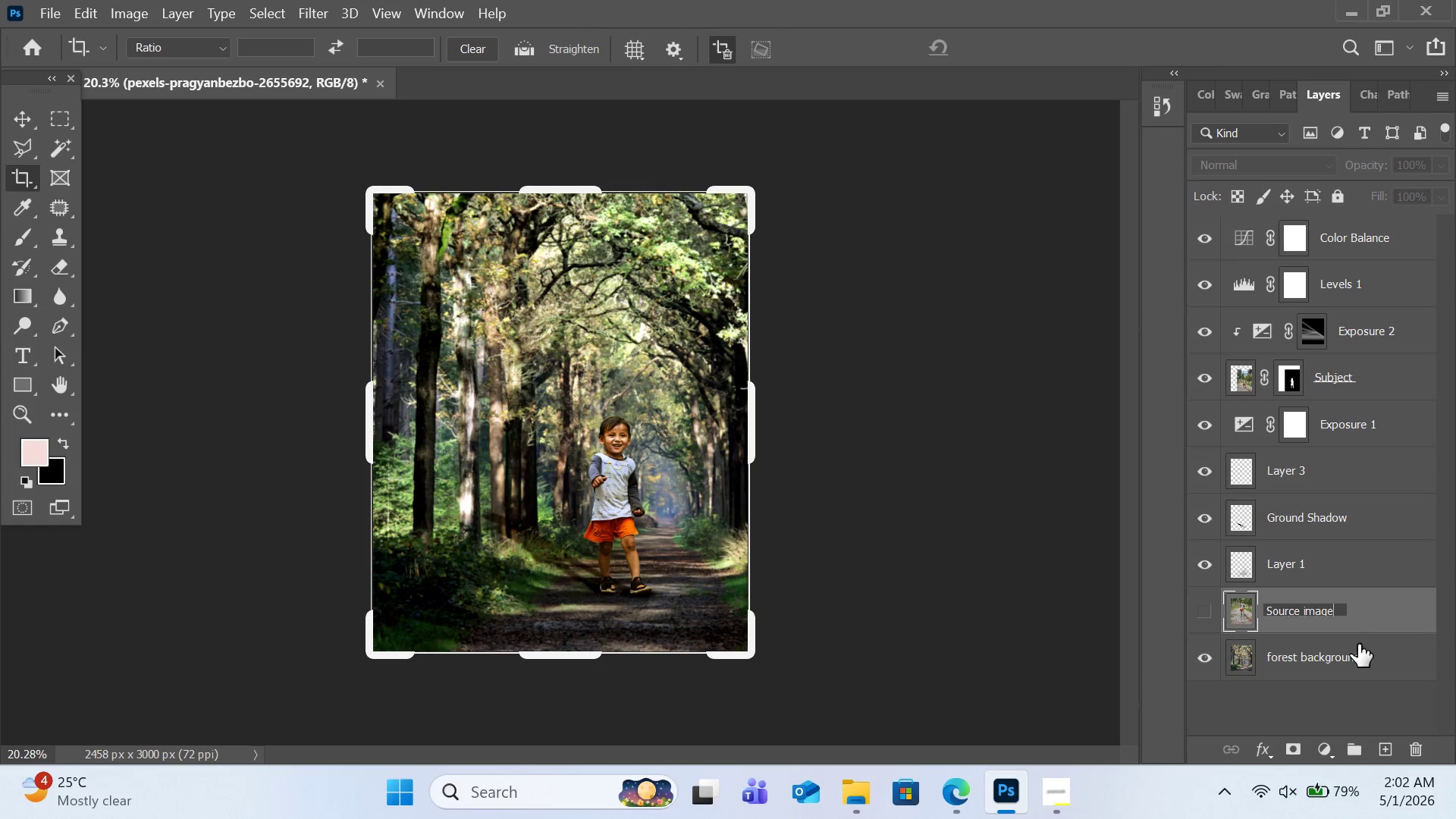 
left_click([1358, 703])
 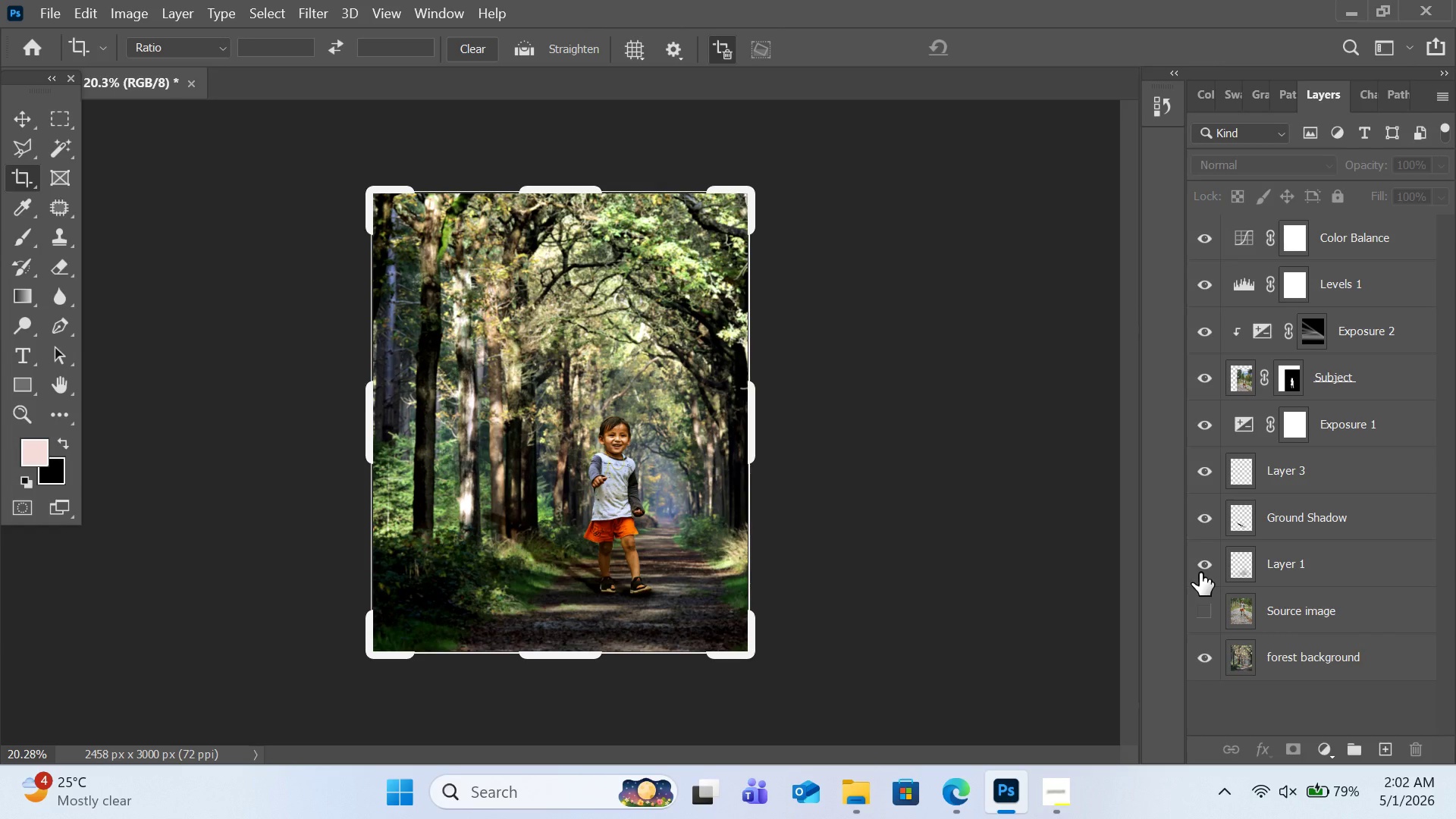 
left_click([1200, 573])
 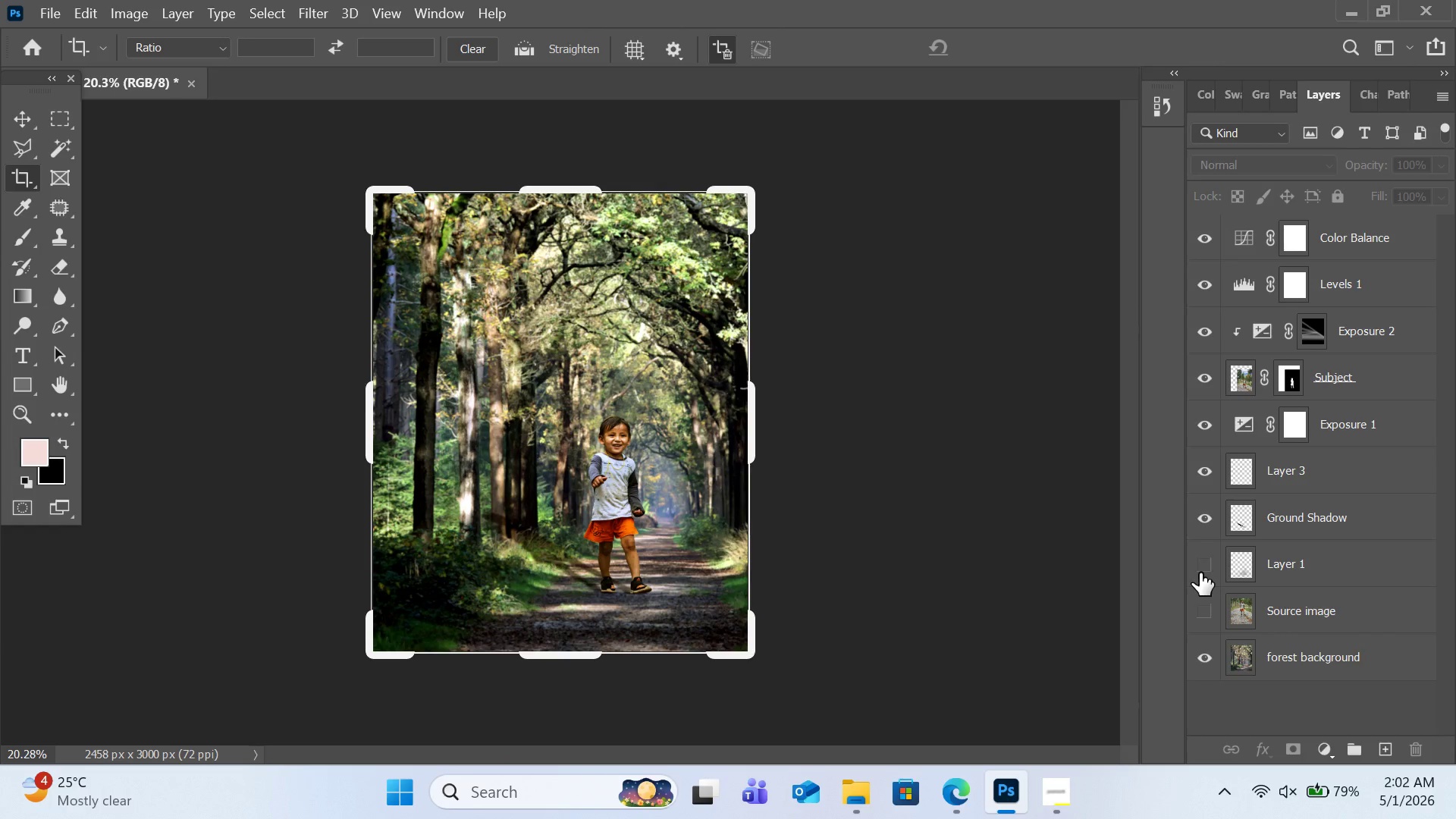 
left_click([1200, 573])
 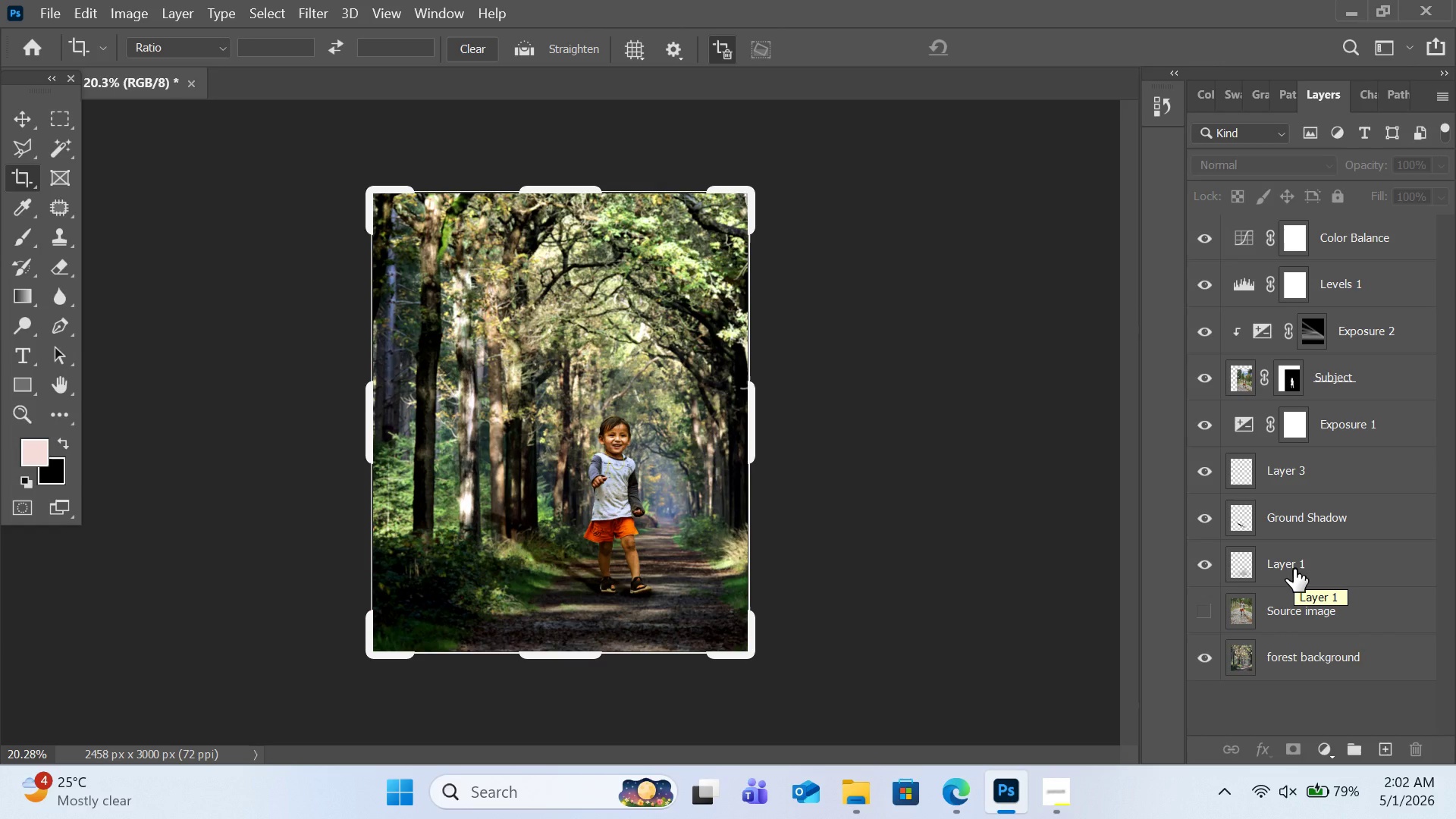 
double_click([1294, 569])
 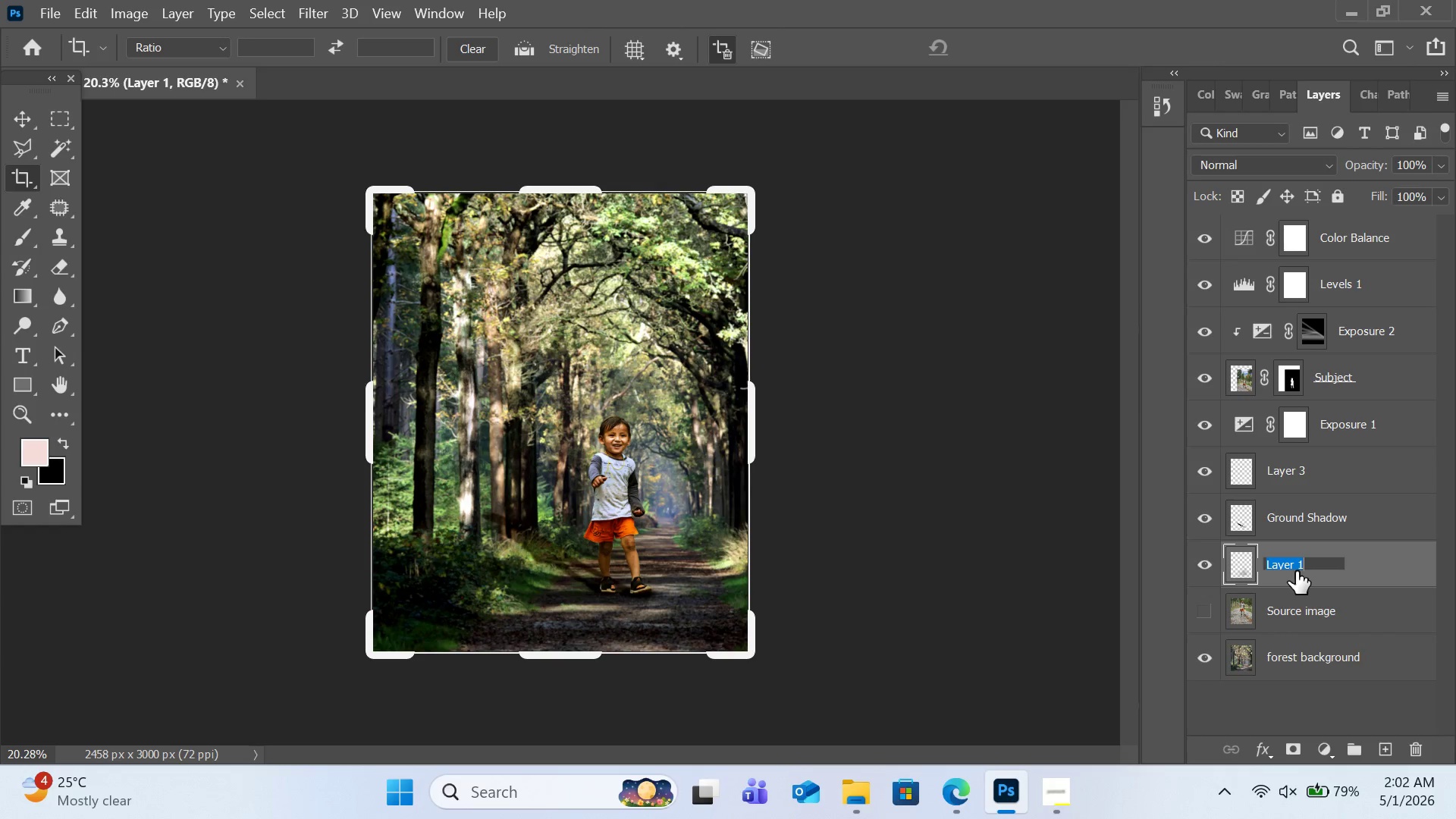 
type(lite   )
key(Backspace)
type(shadow)
 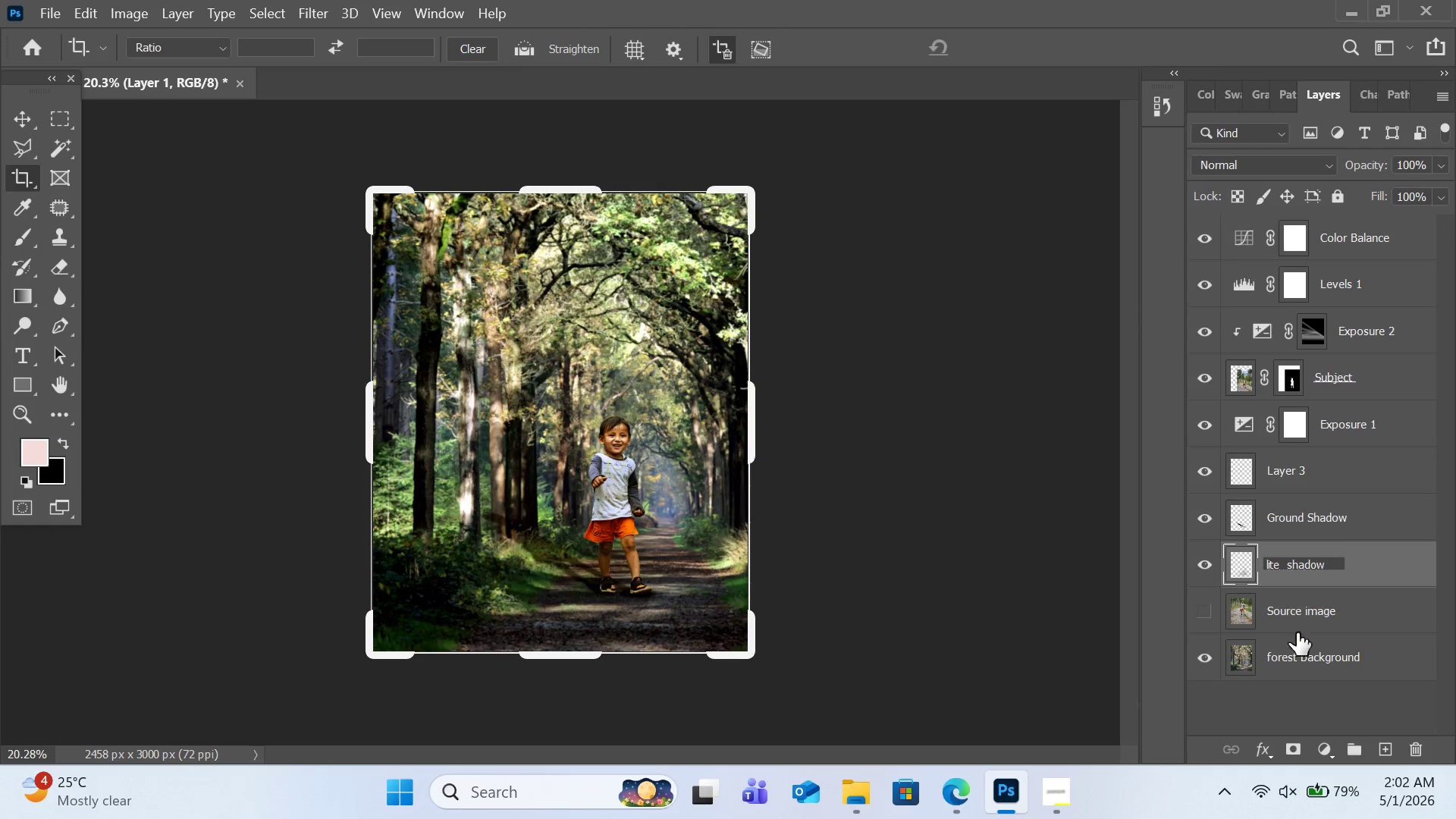 
left_click([1297, 709])
 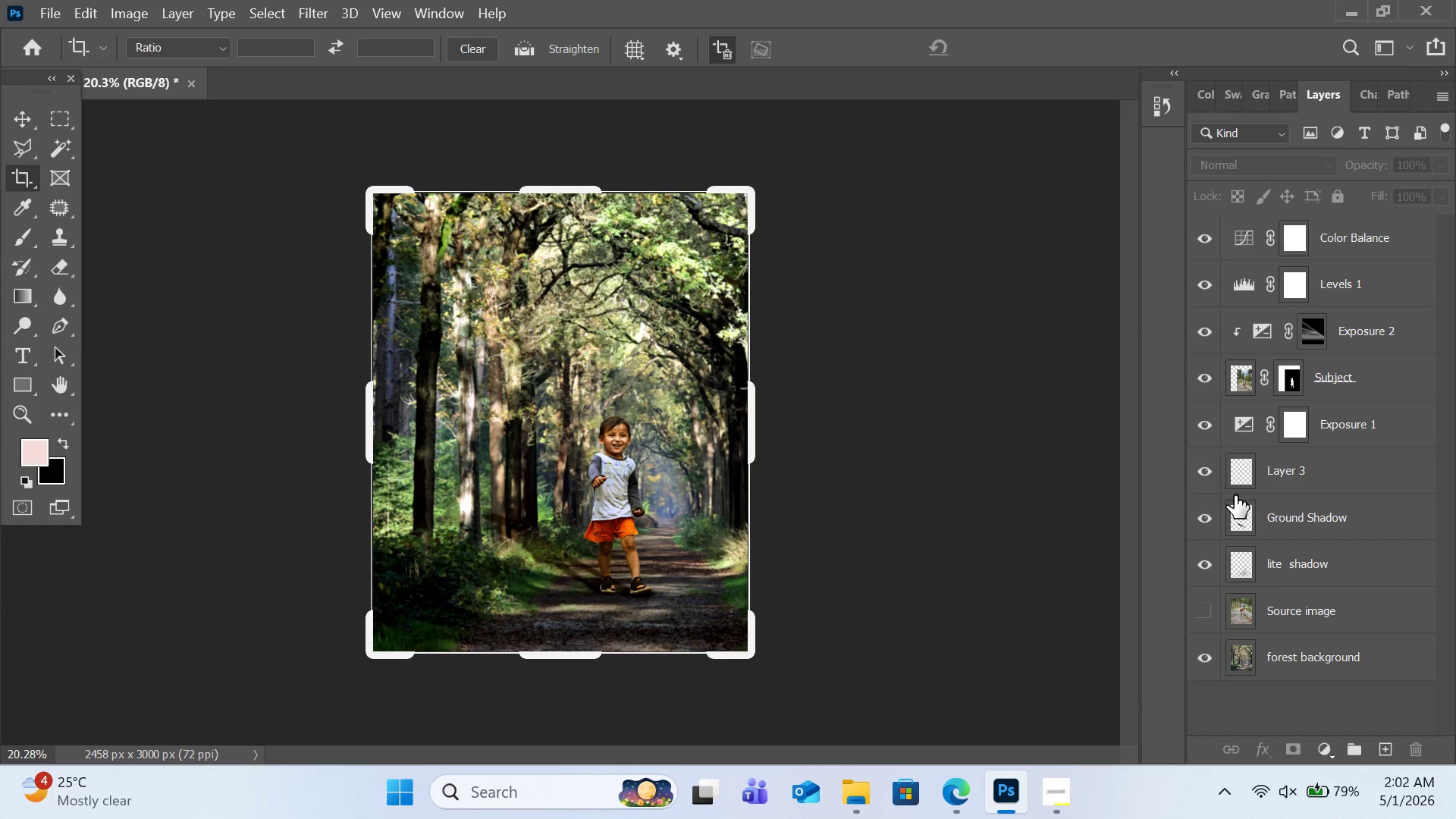 
left_click([1206, 468])
 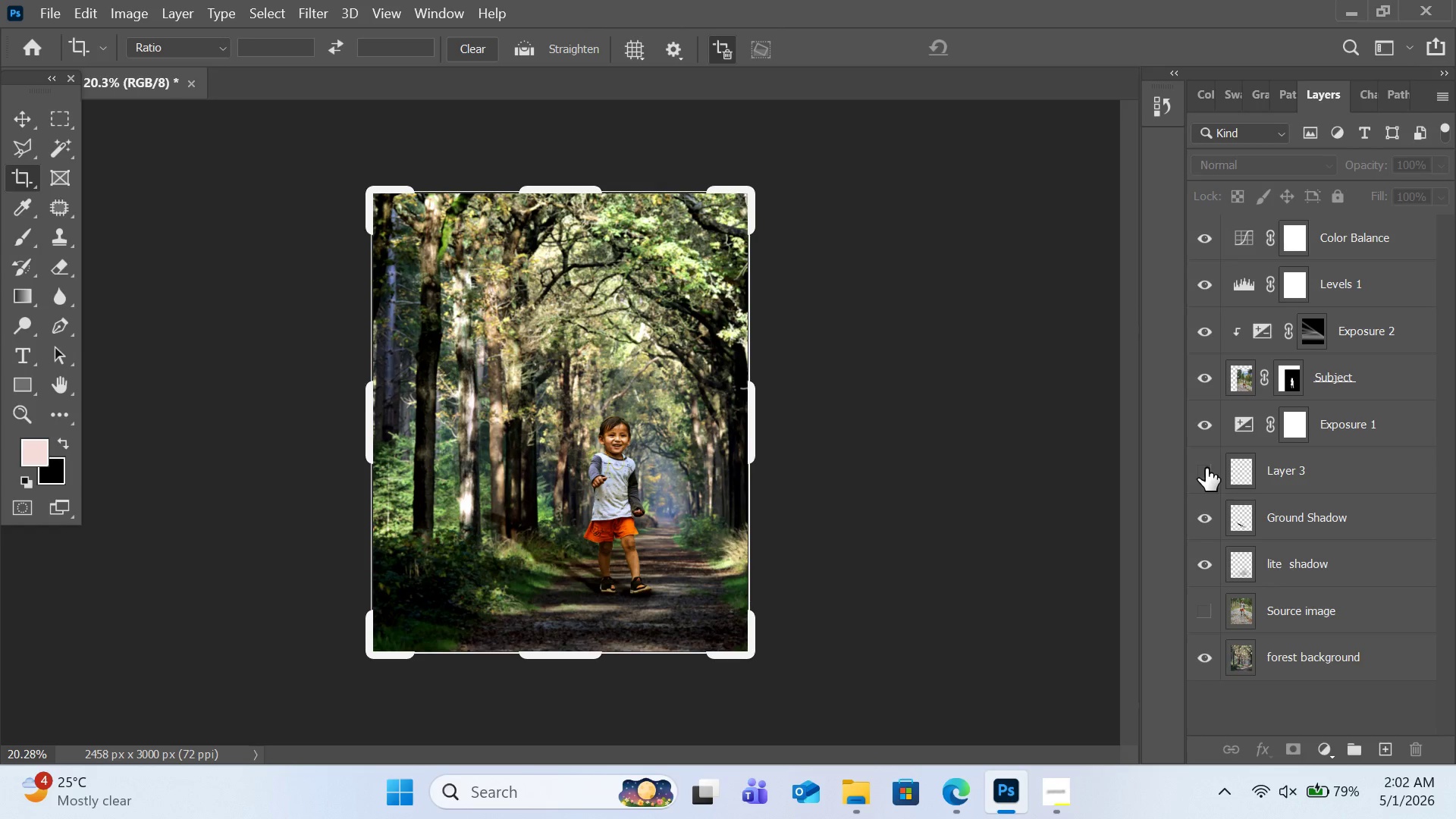 
left_click([1206, 468])
 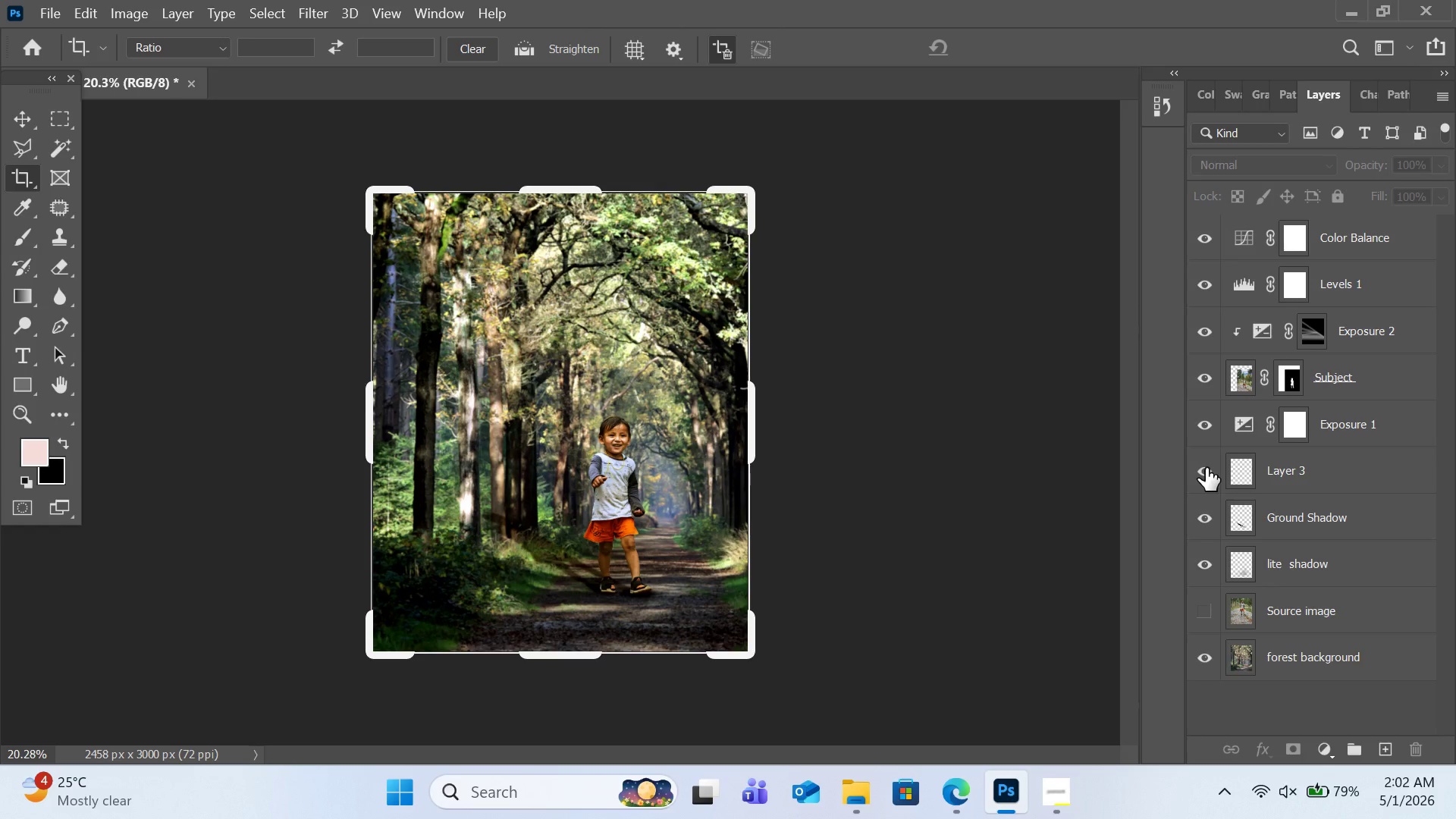 
left_click([1206, 468])
 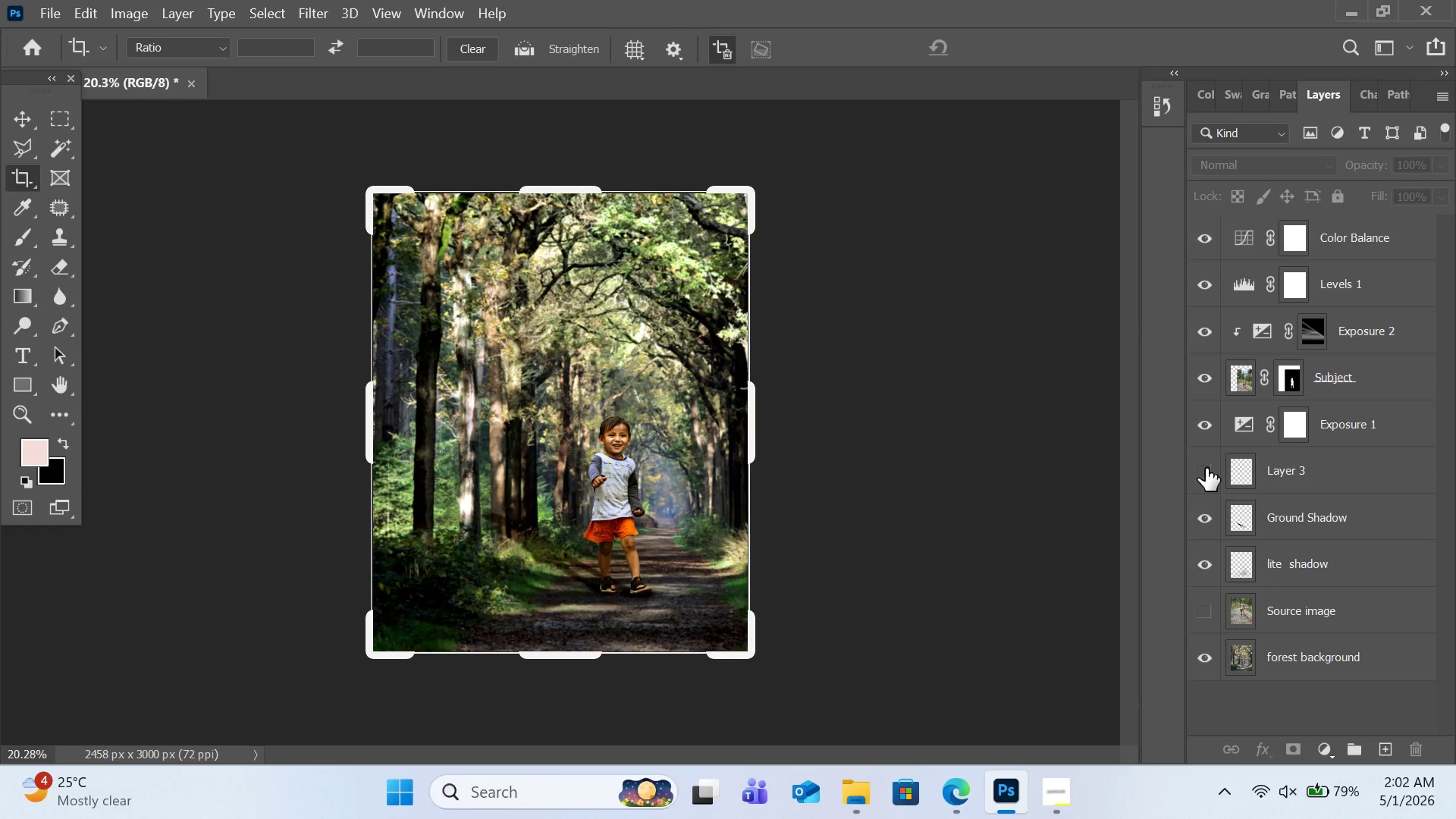 
left_click([1206, 468])
 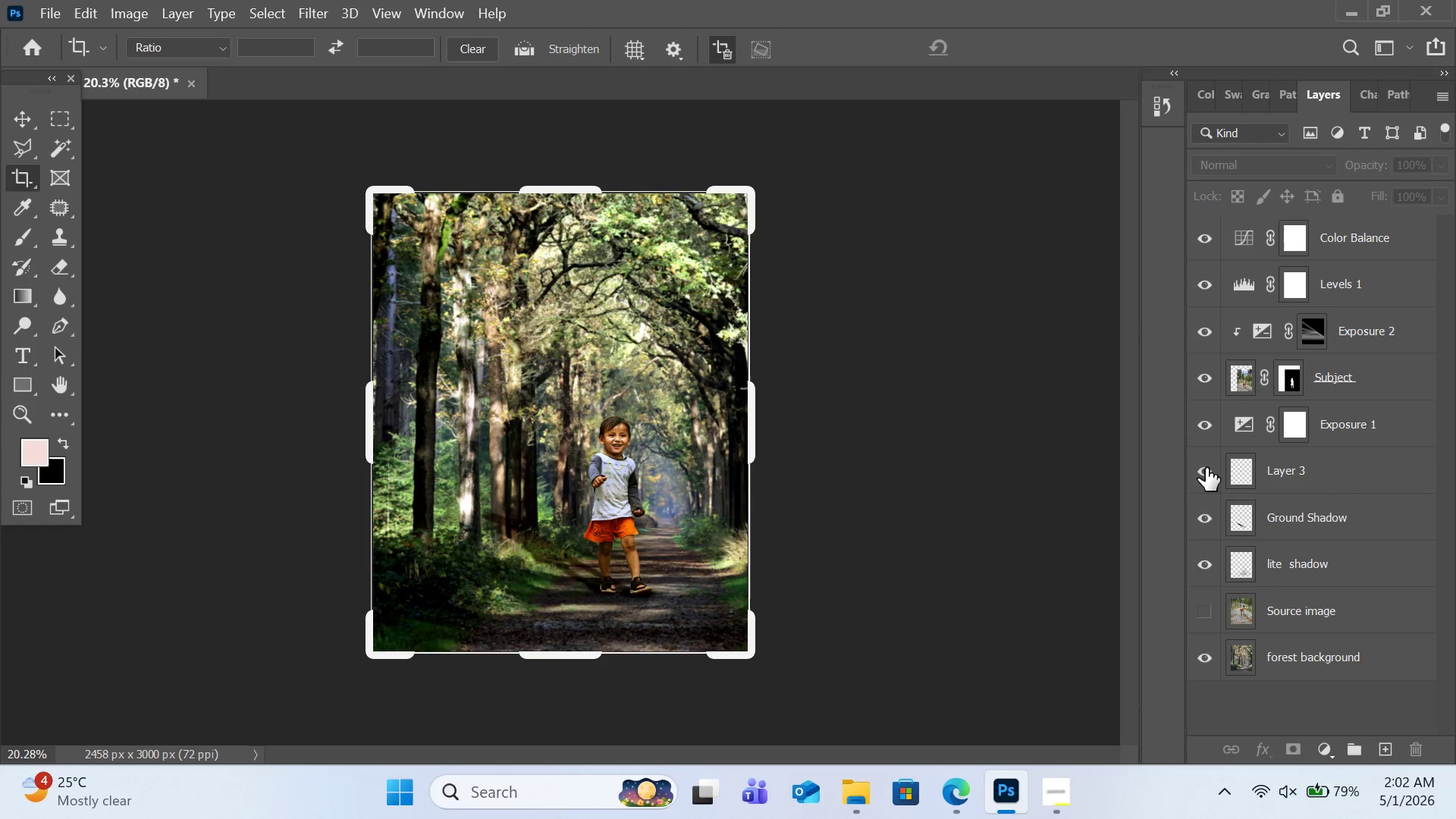 
left_click([1206, 468])
 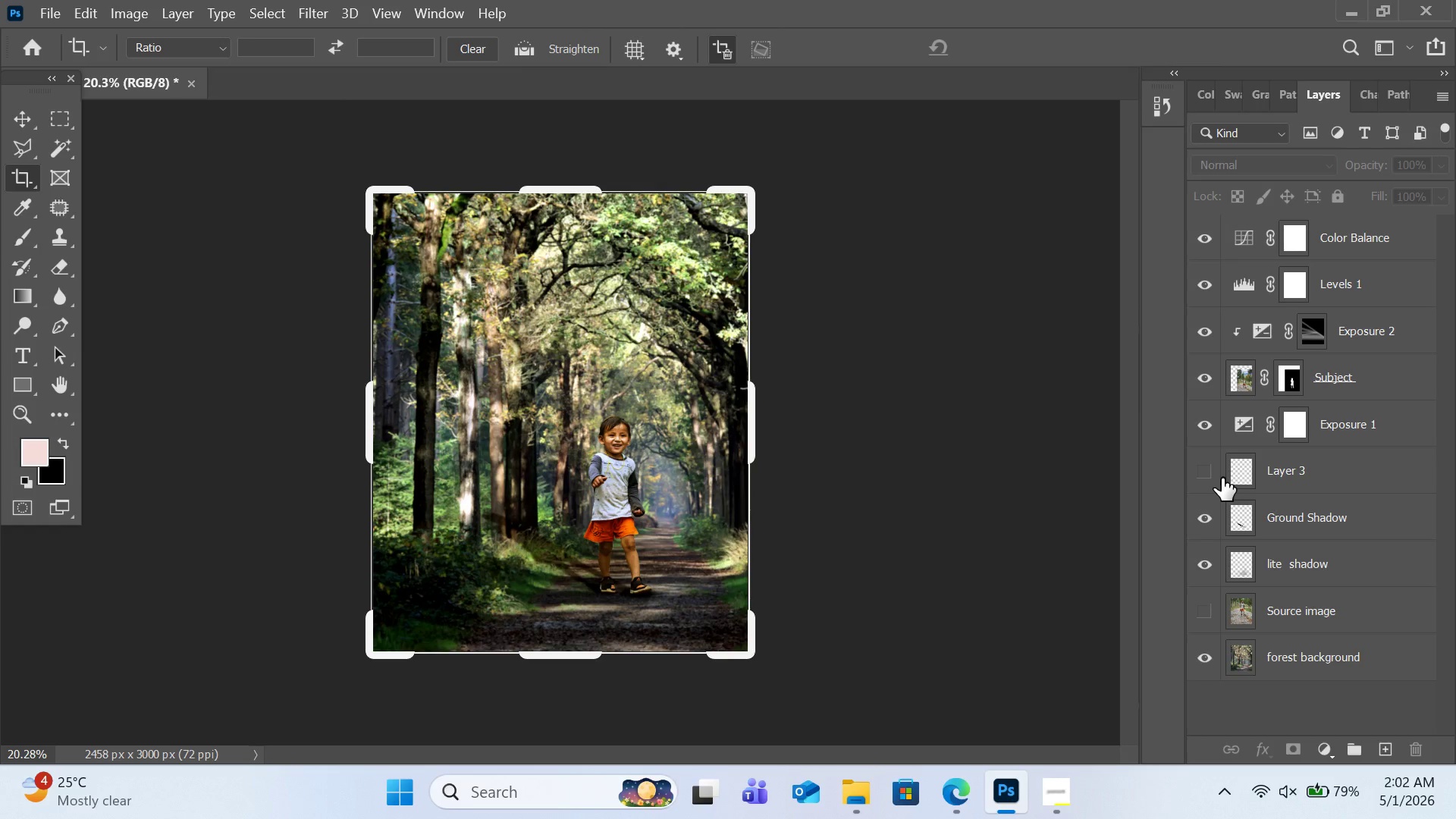 
left_click([1220, 478])
 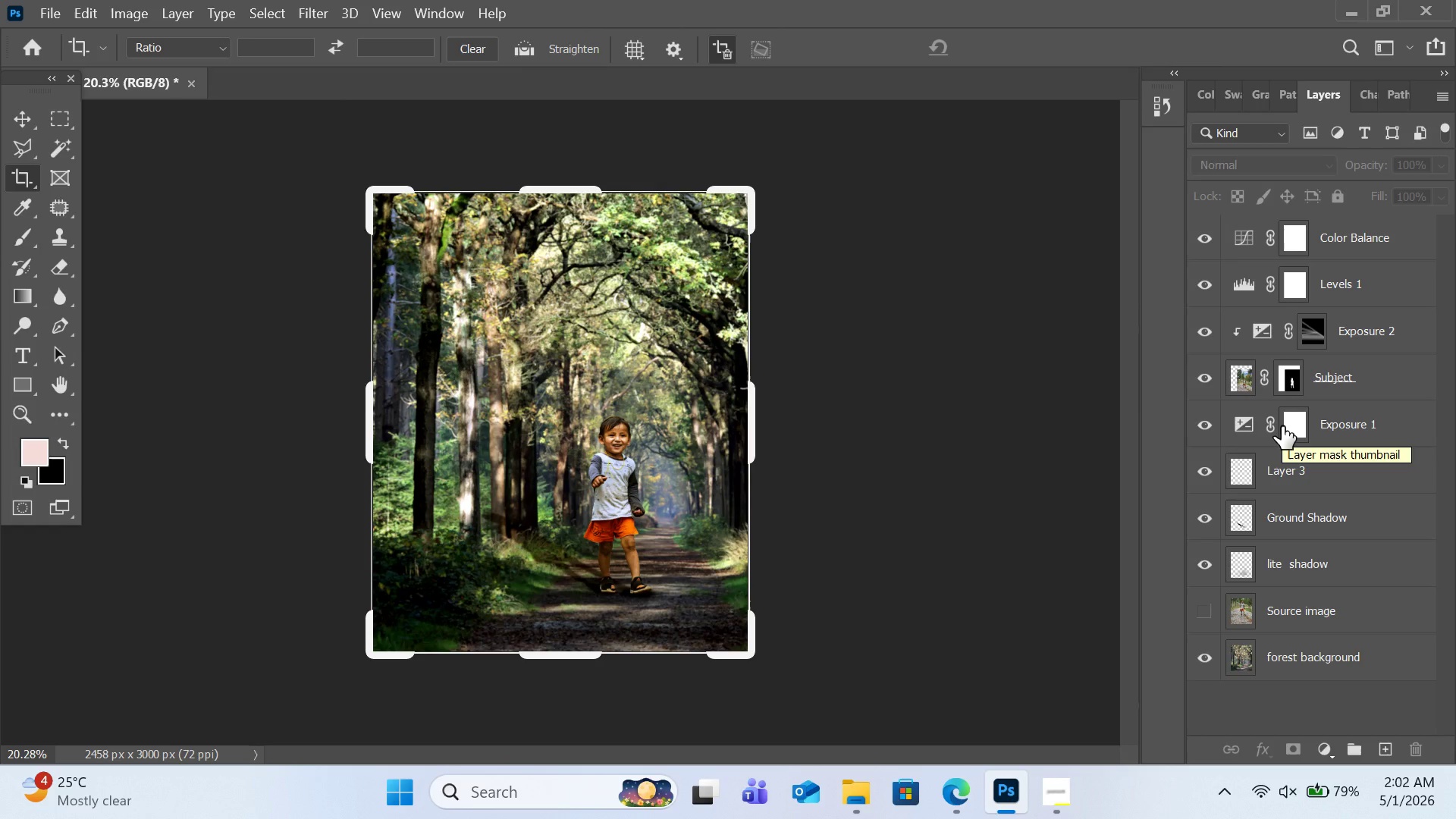 
wait(6.88)
 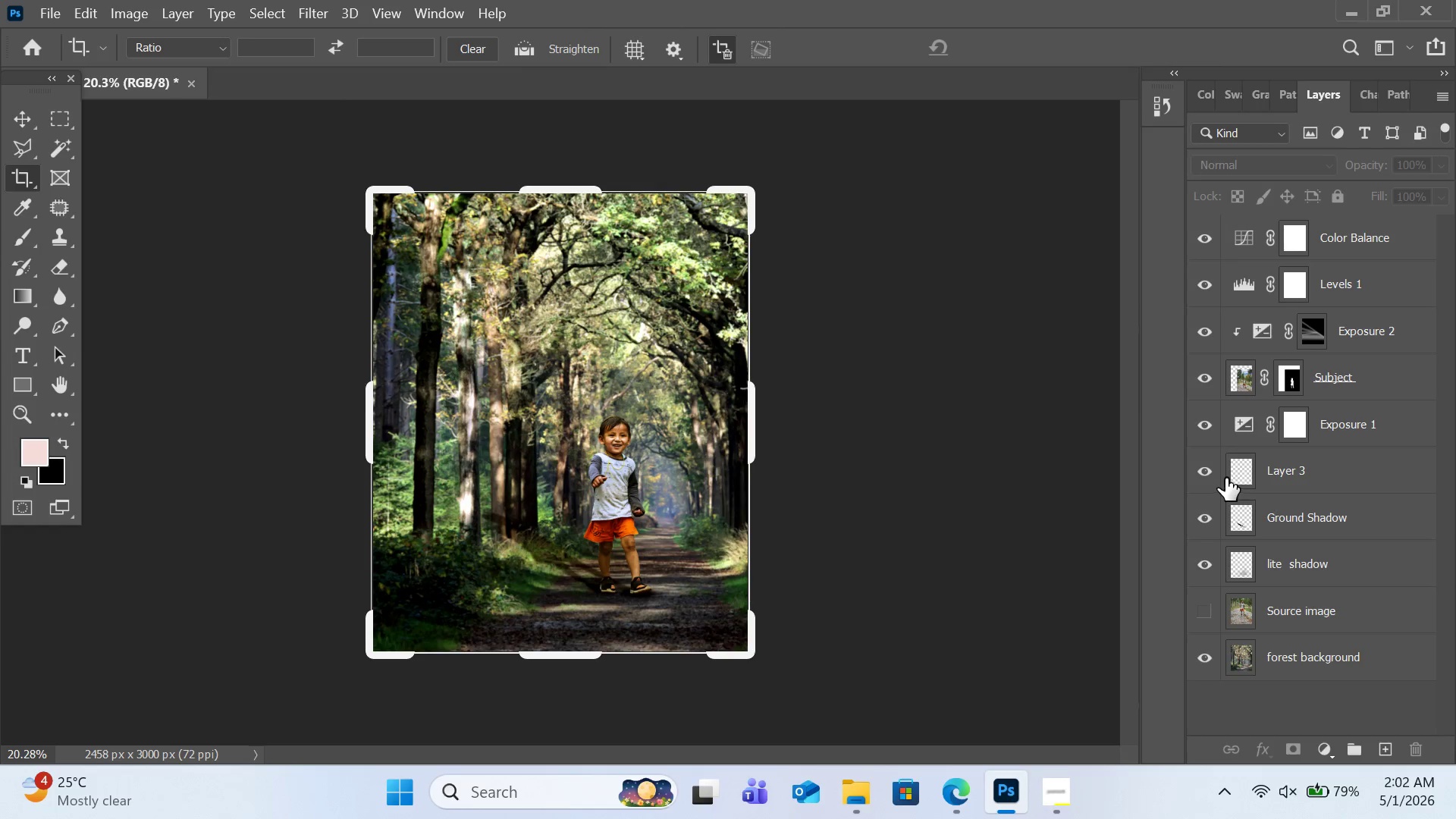 
key(Control+S)
 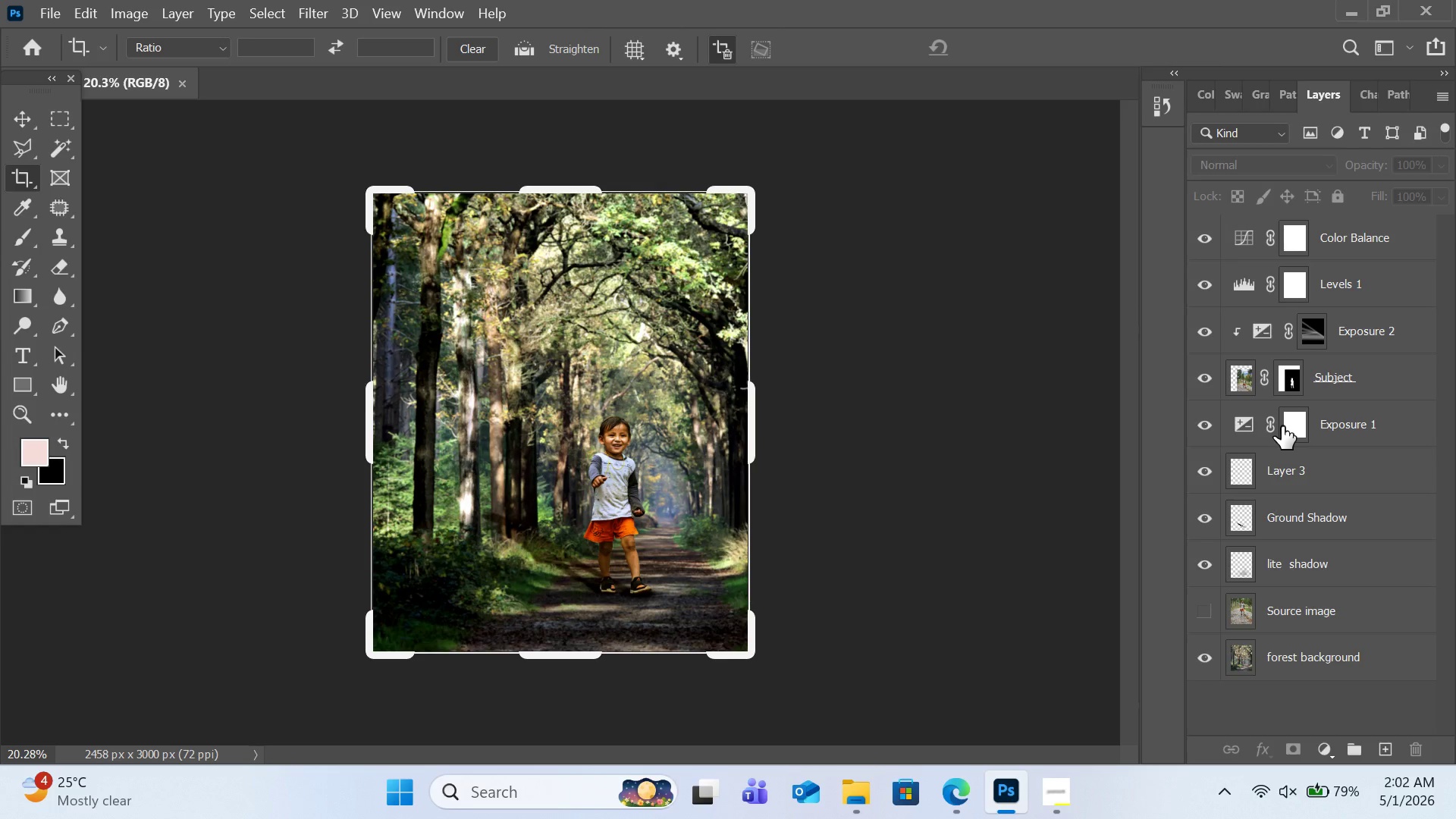 
wait(7.77)
 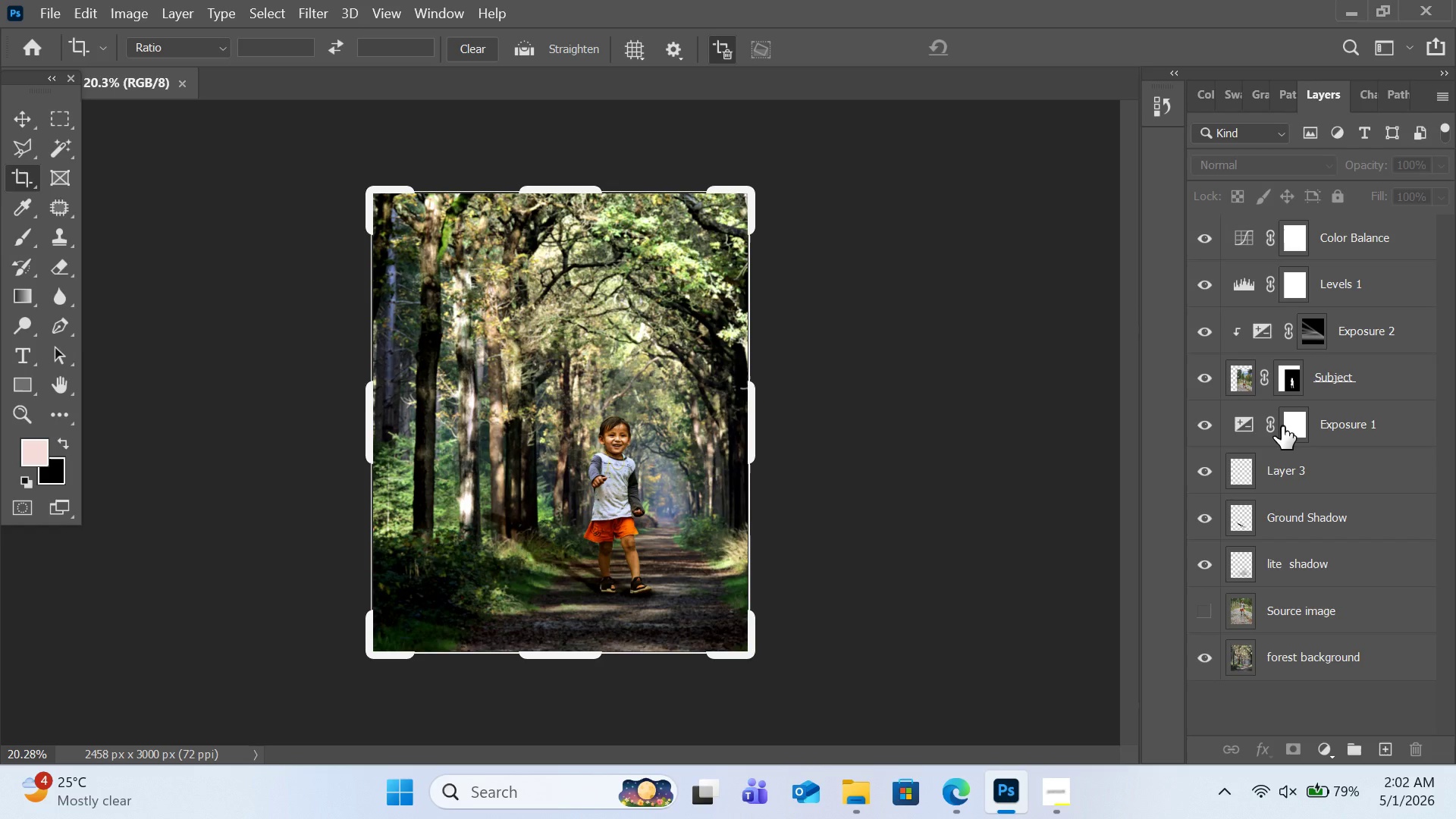 
left_click([1349, 13])
 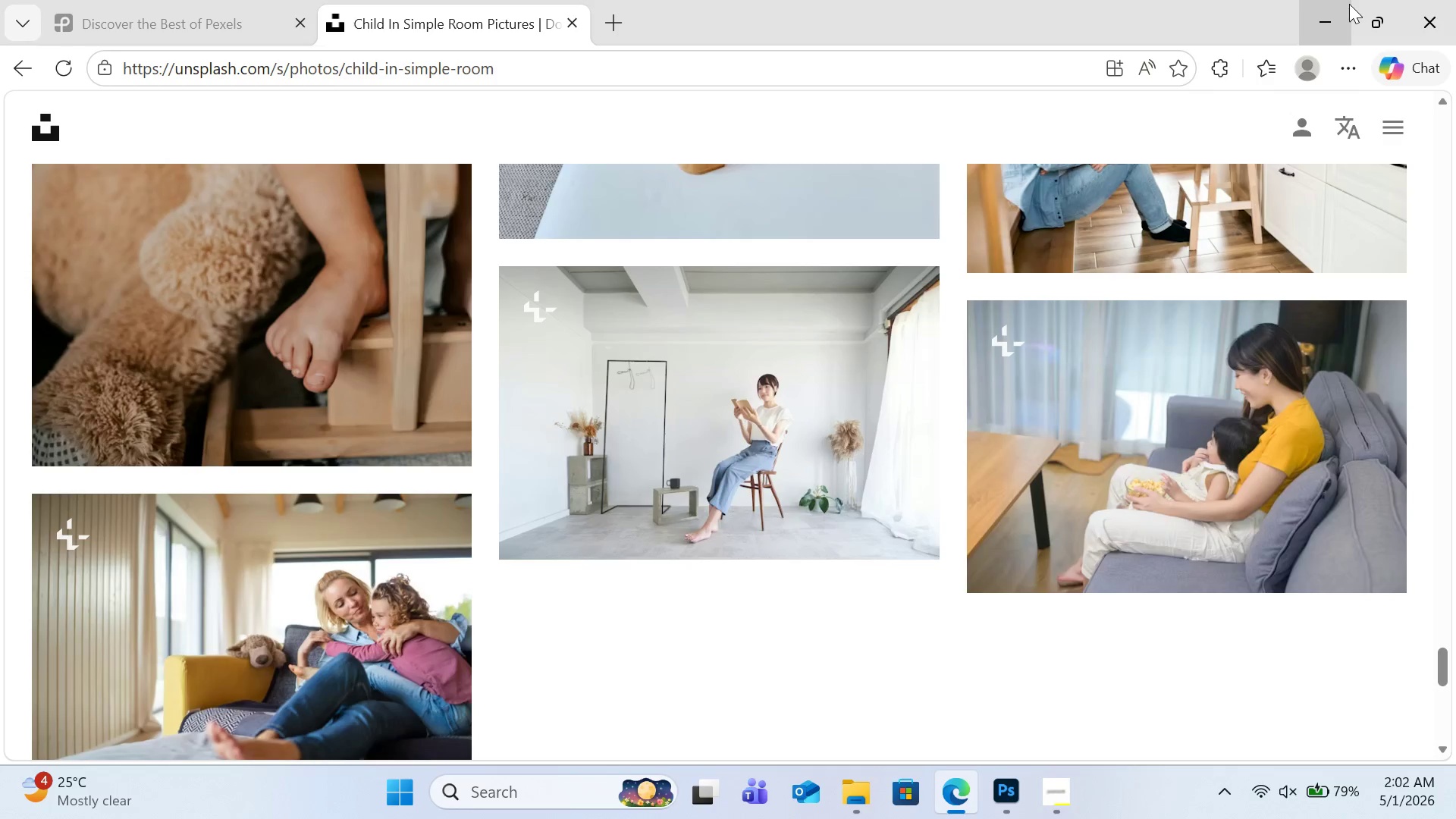 
left_click([1328, 12])
 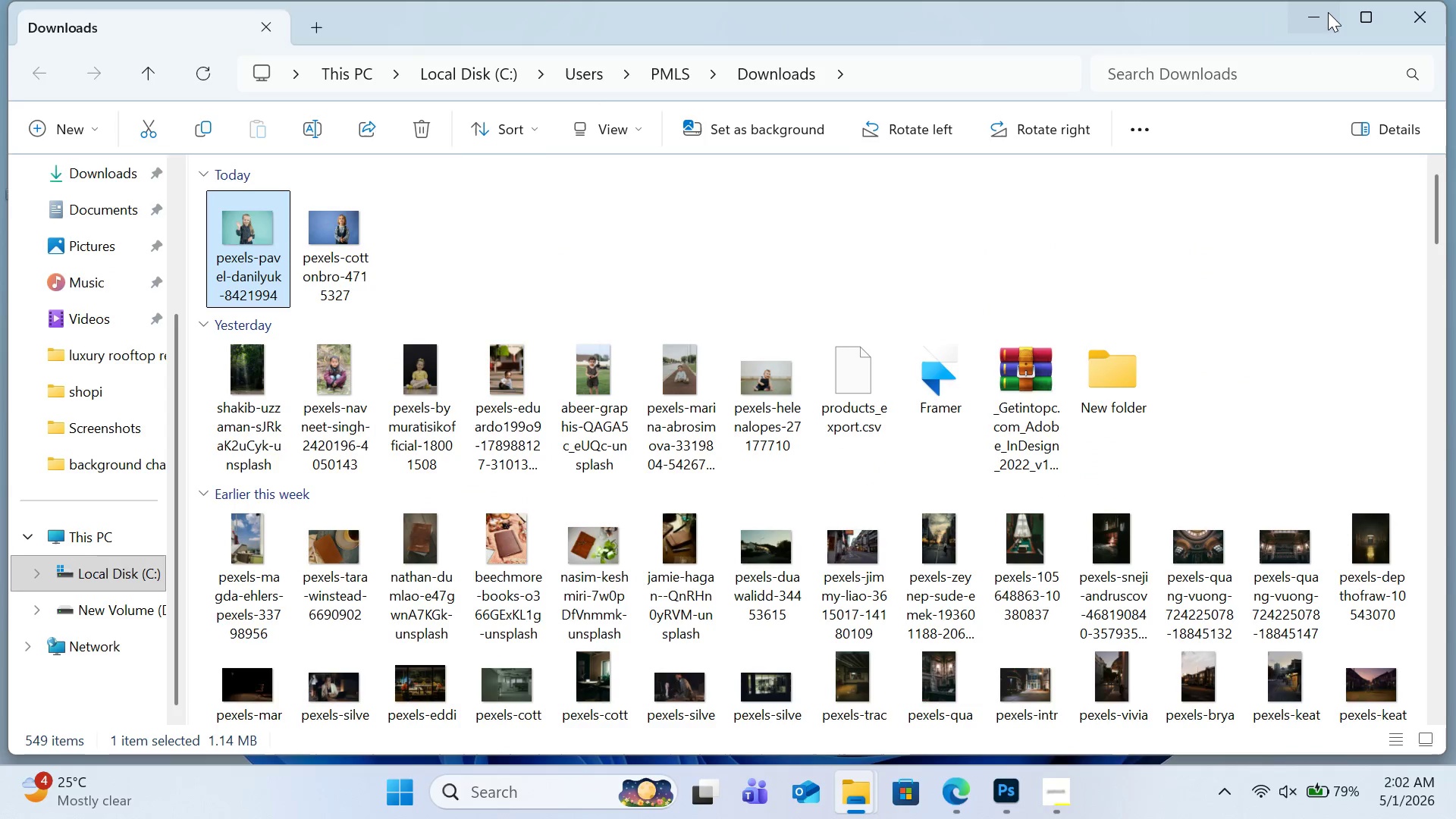 
left_click([1328, 12])
 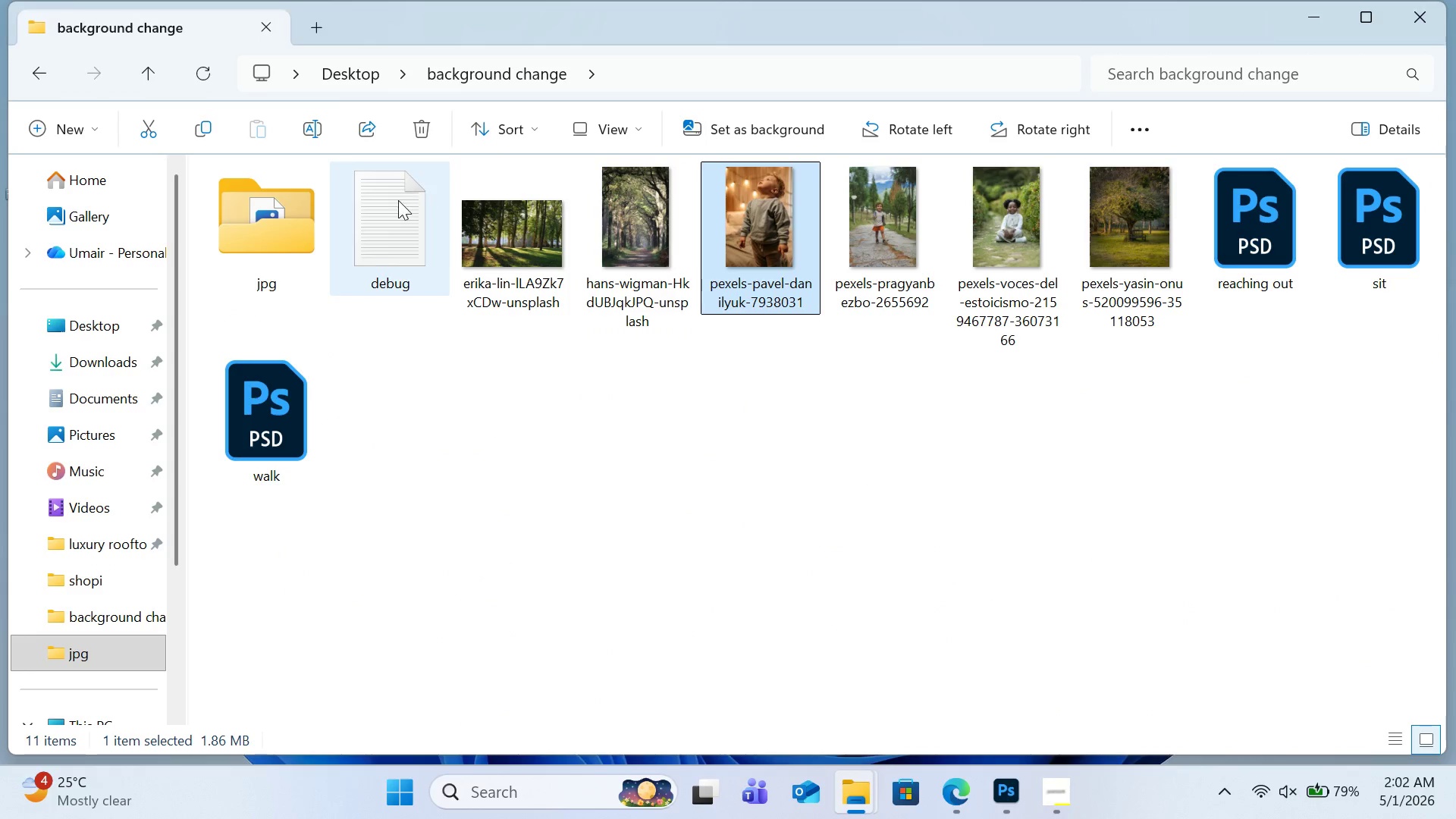 
double_click([301, 228])
 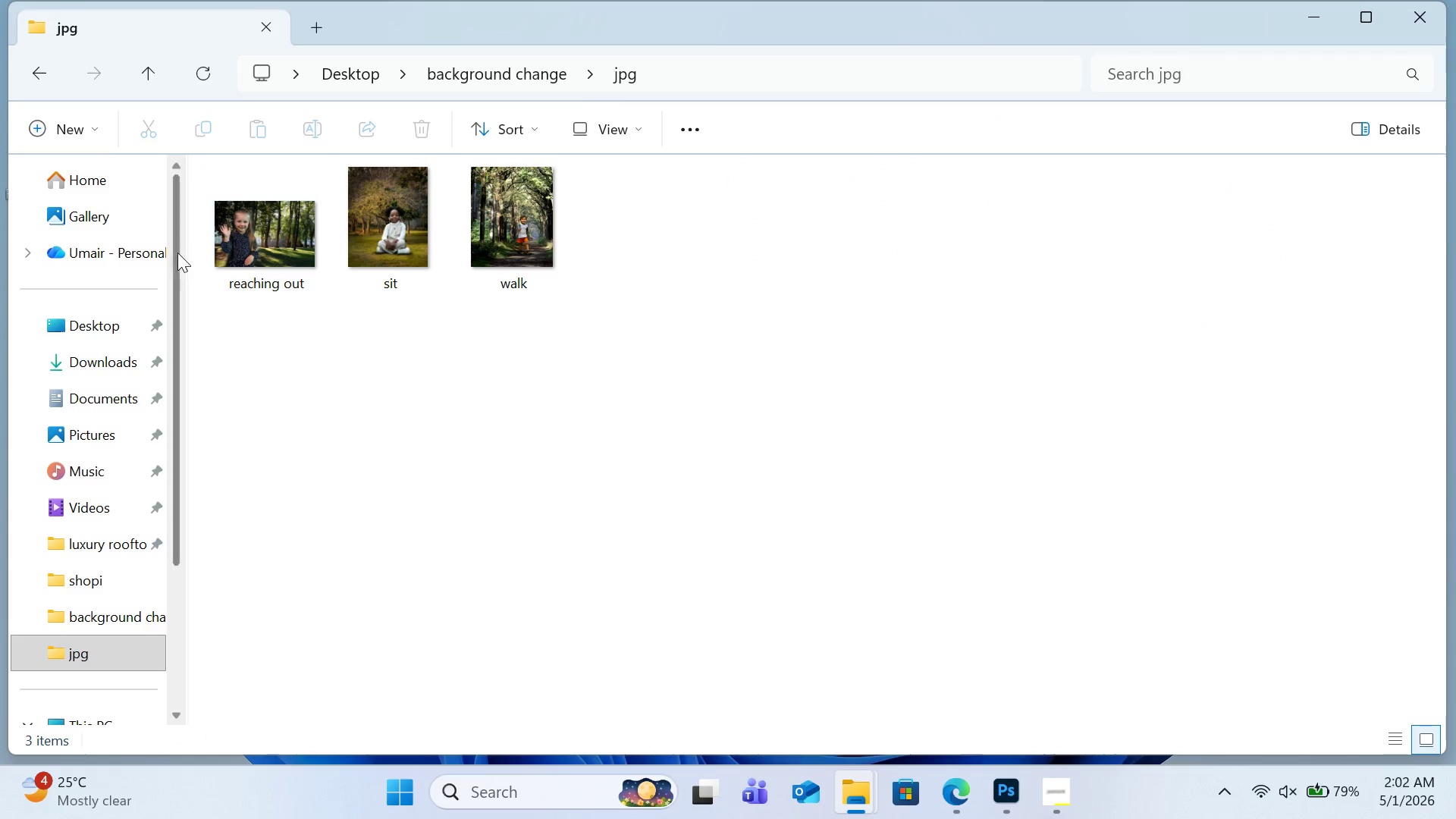 
left_click([261, 247])
 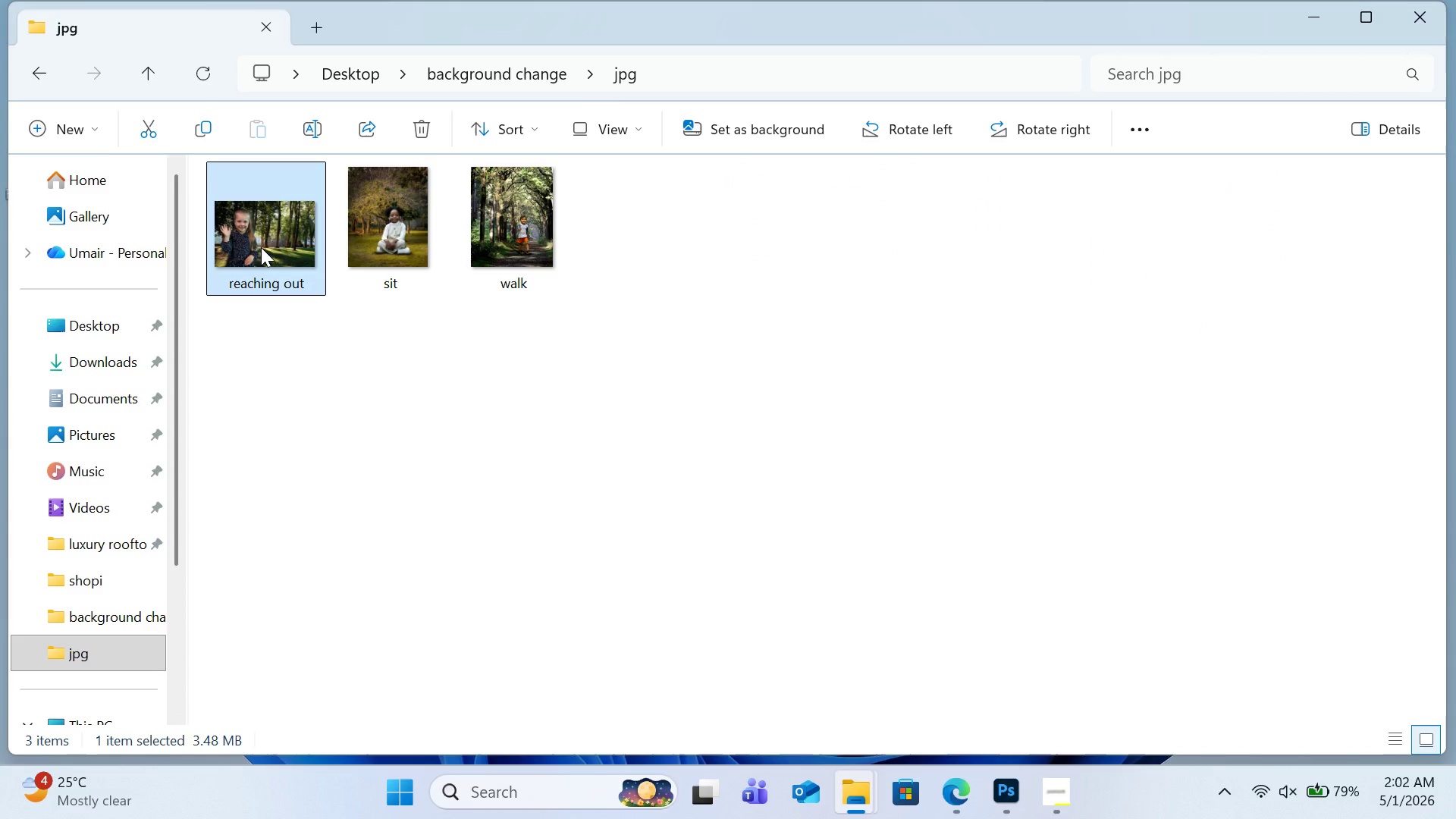 
left_click([261, 247])
 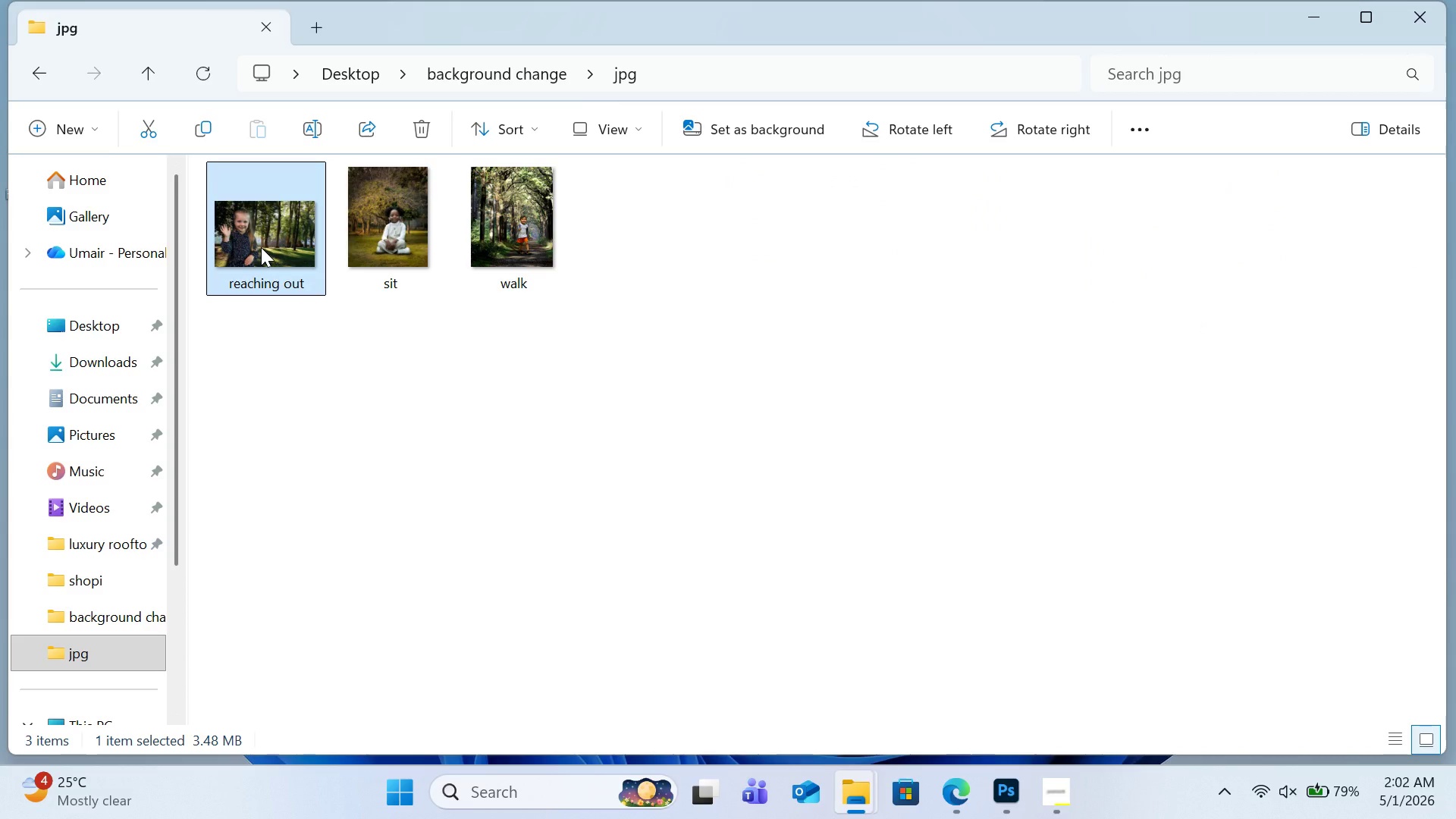 
right_click([261, 247])
 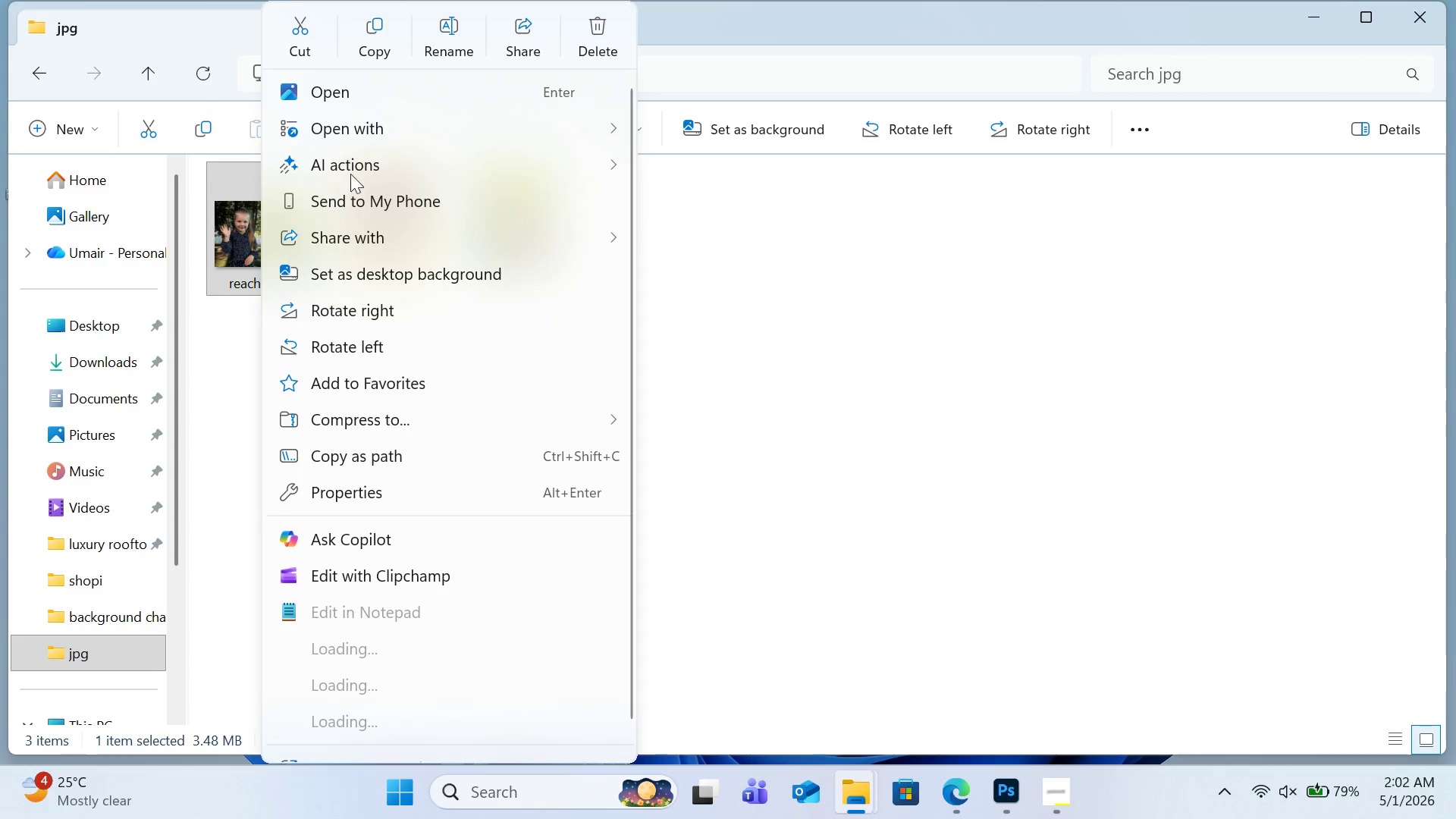 
left_click([428, 45])
 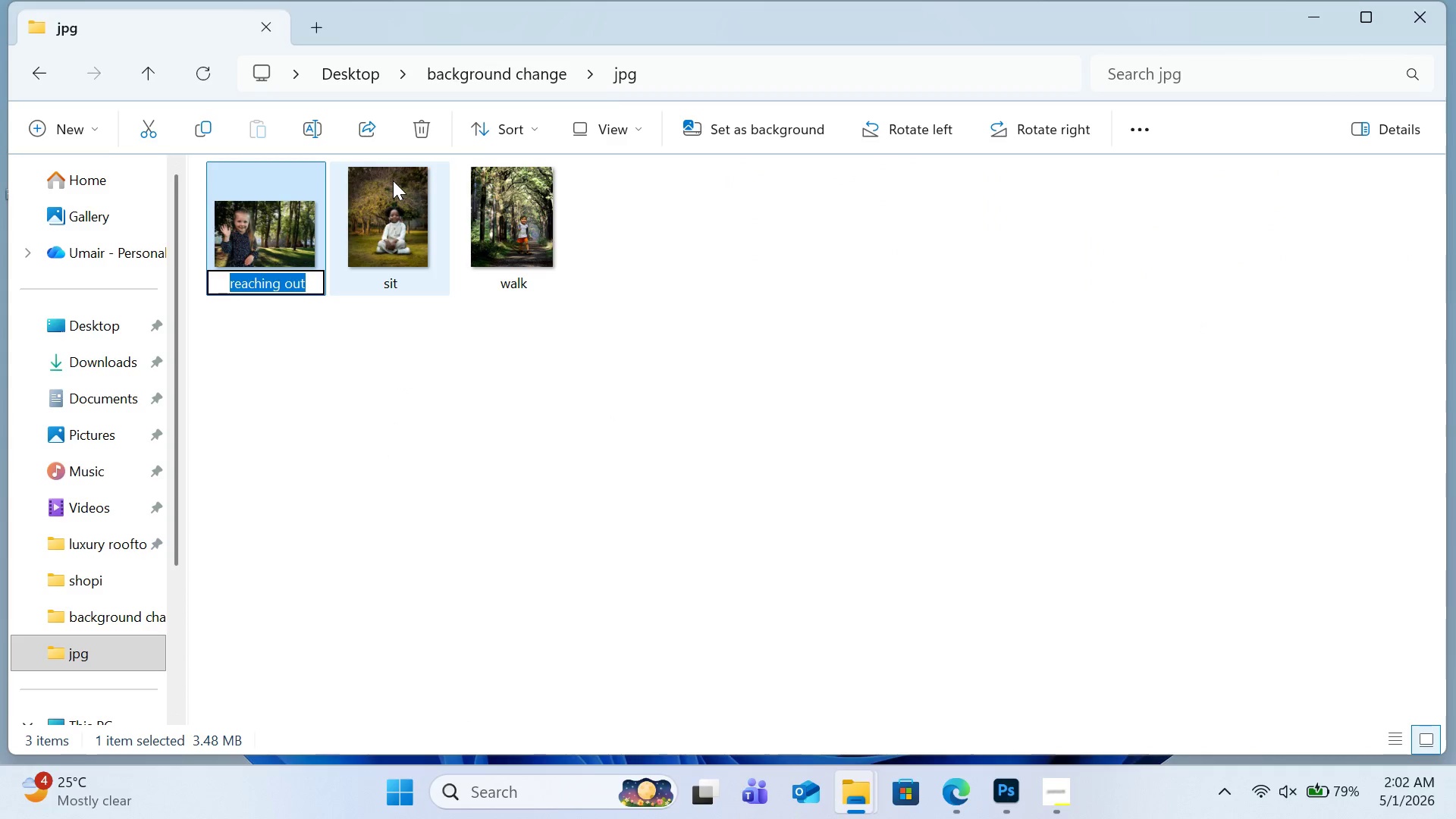 
key(Control+V)
 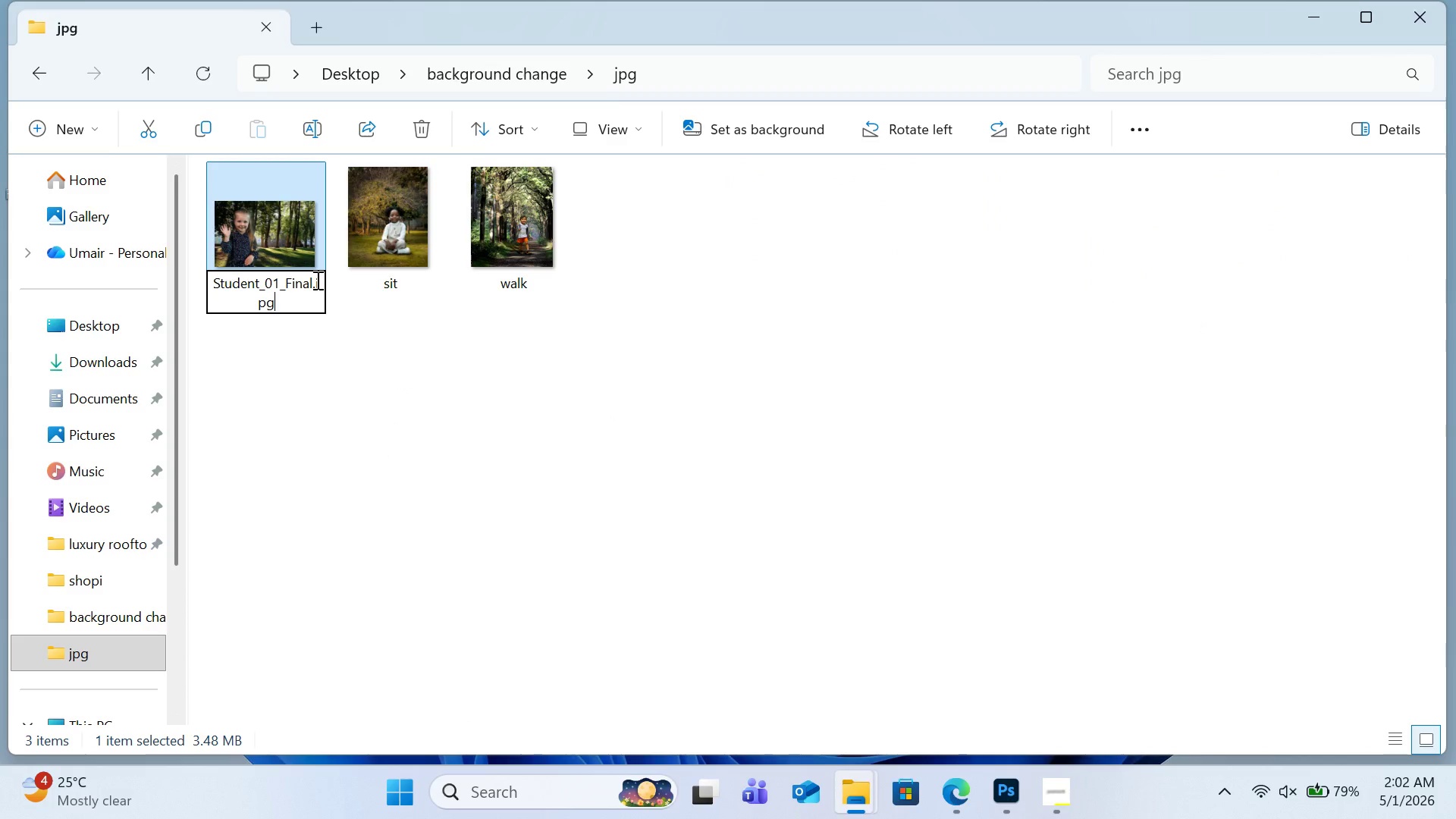 
key(Backspace)
 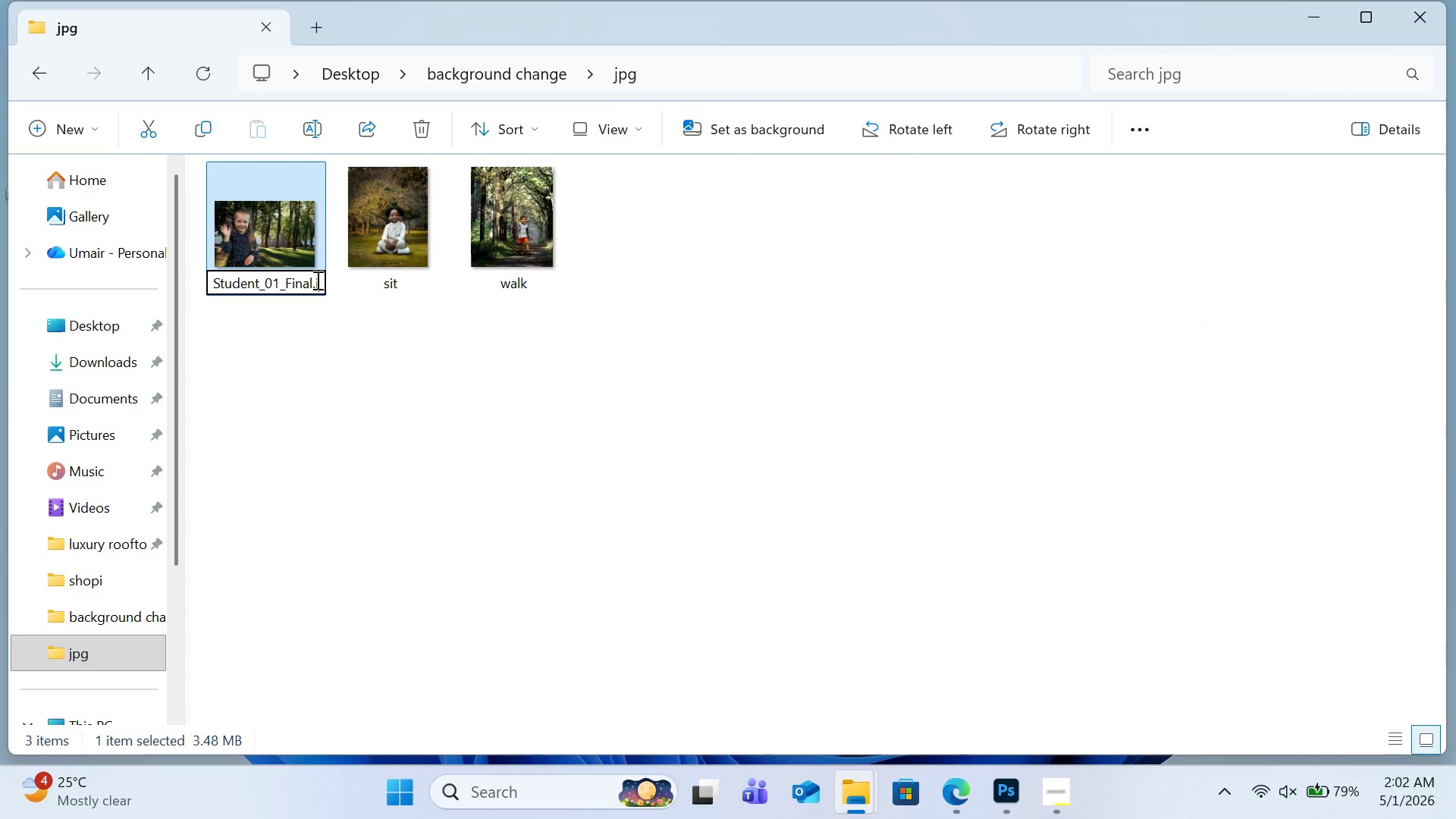 
key(Backspace)
 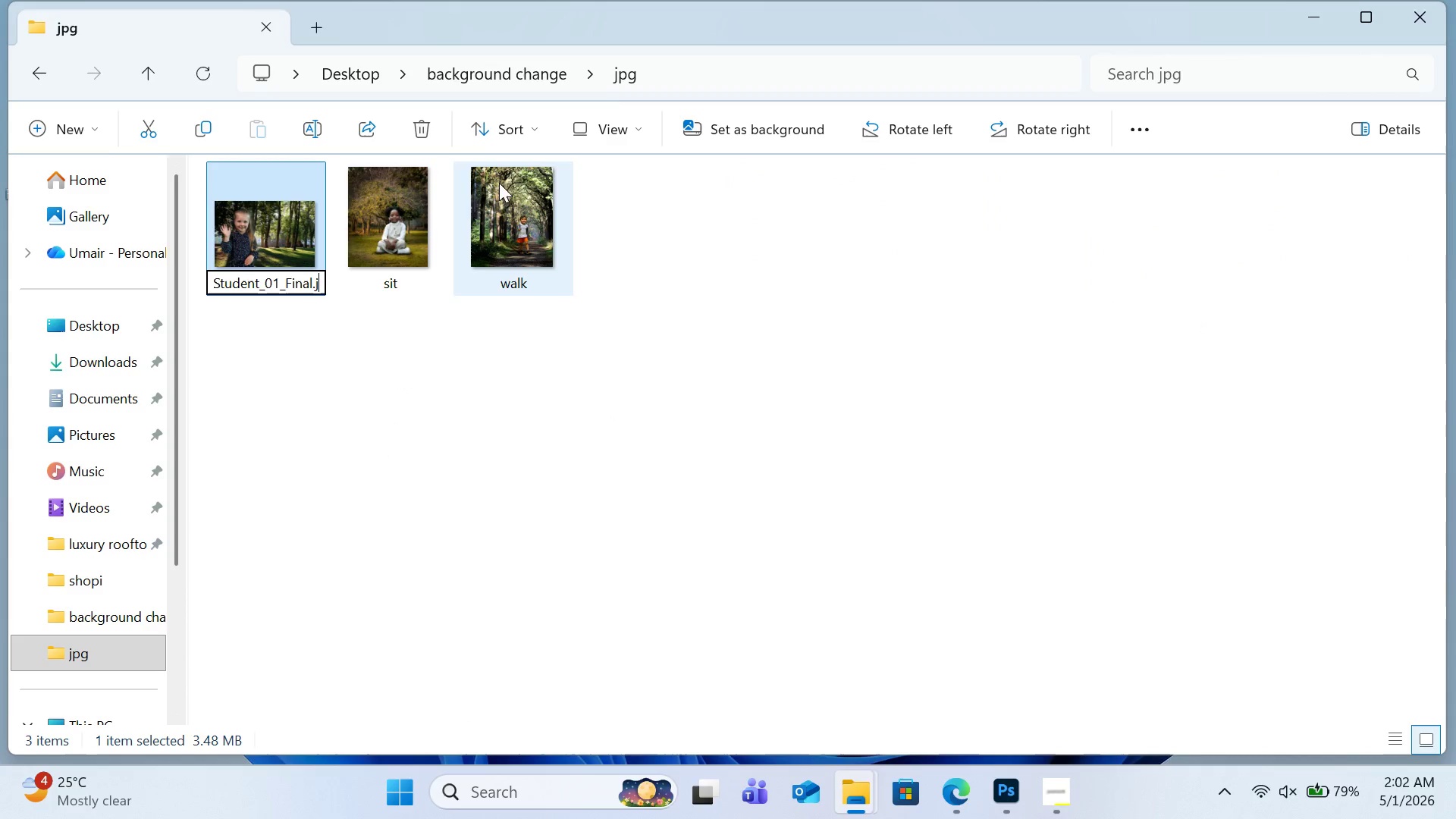 
key(Backspace)
 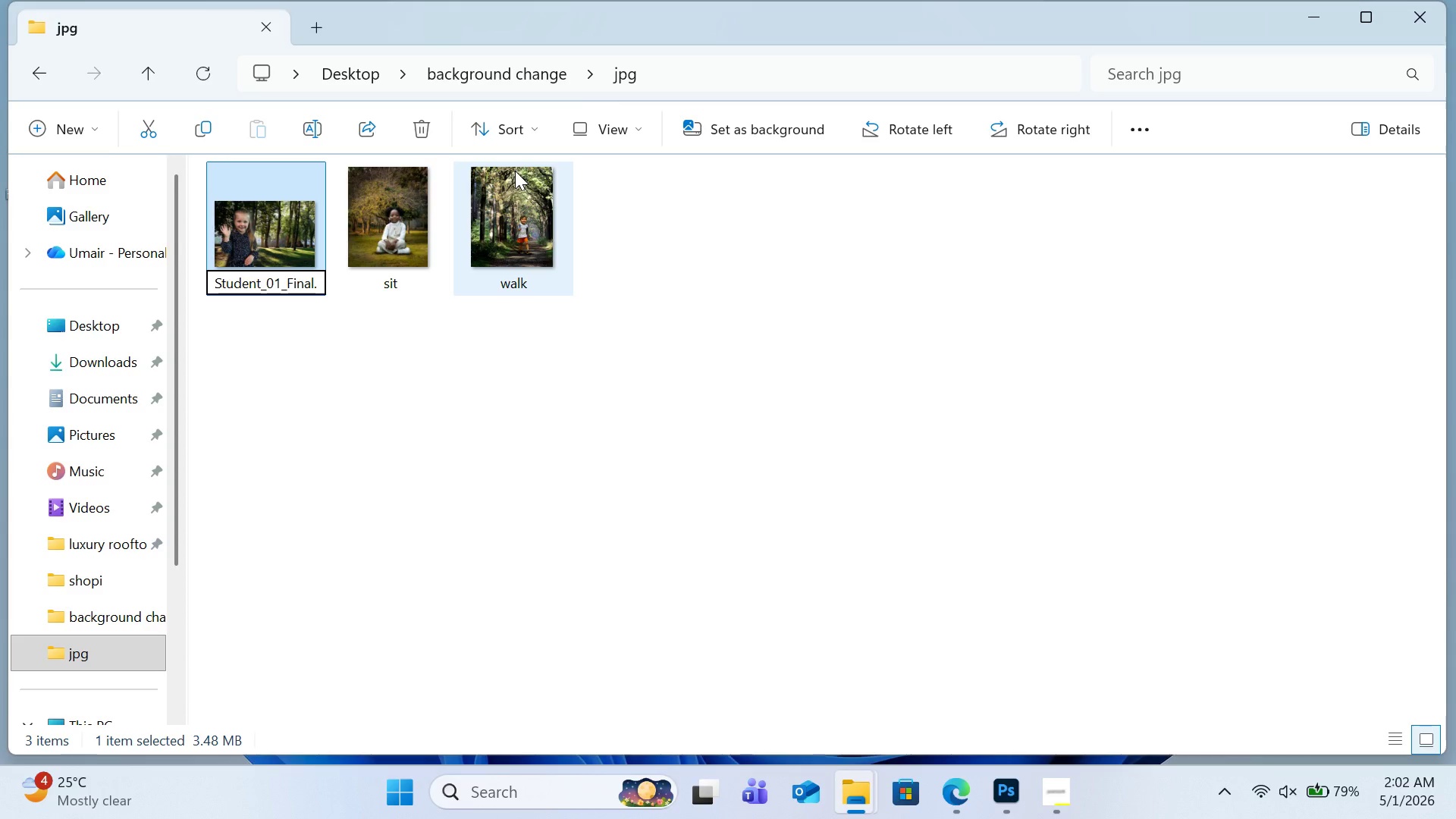 
key(Backspace)
 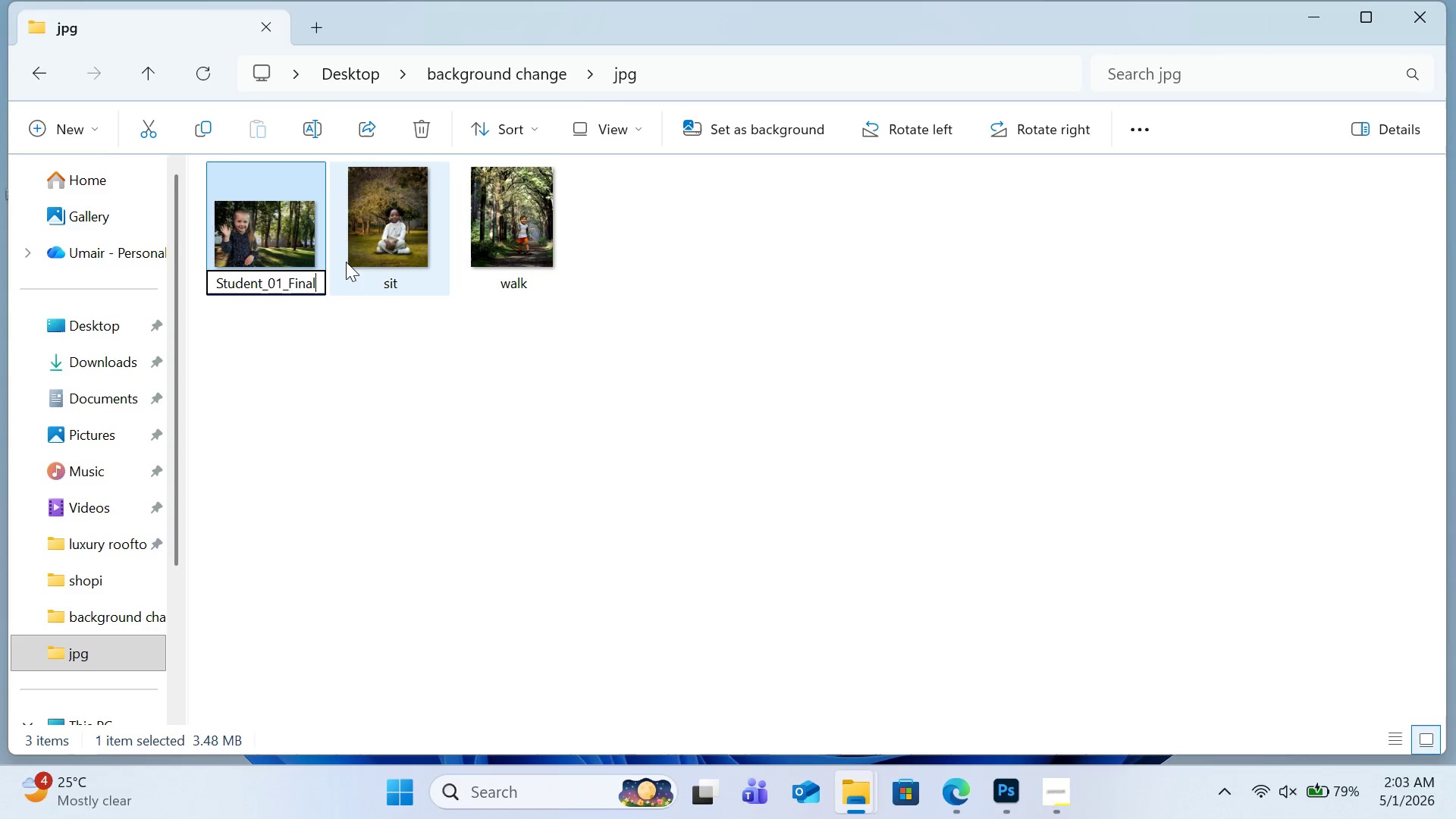 
key(Enter)
 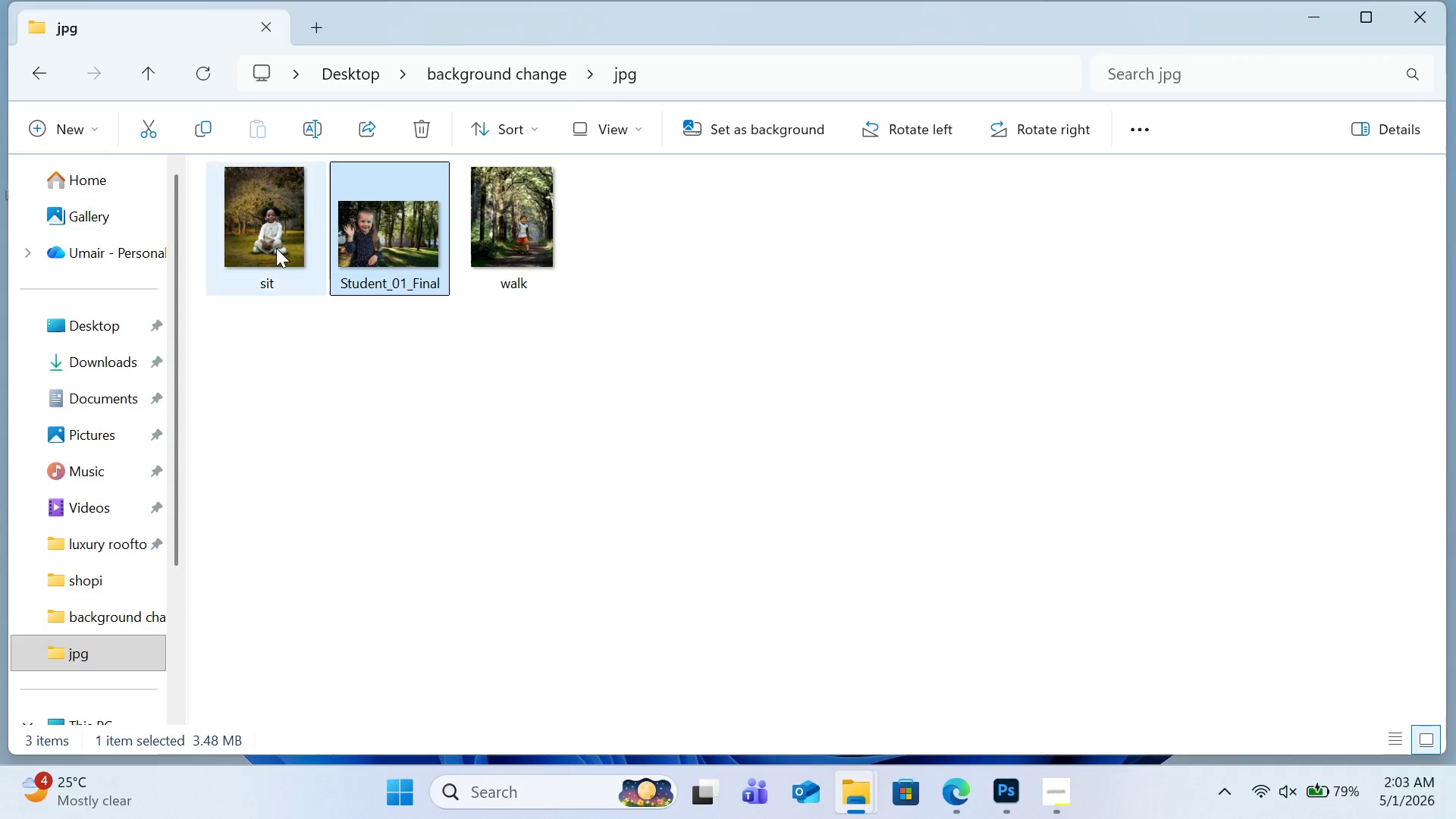 
left_click([276, 248])
 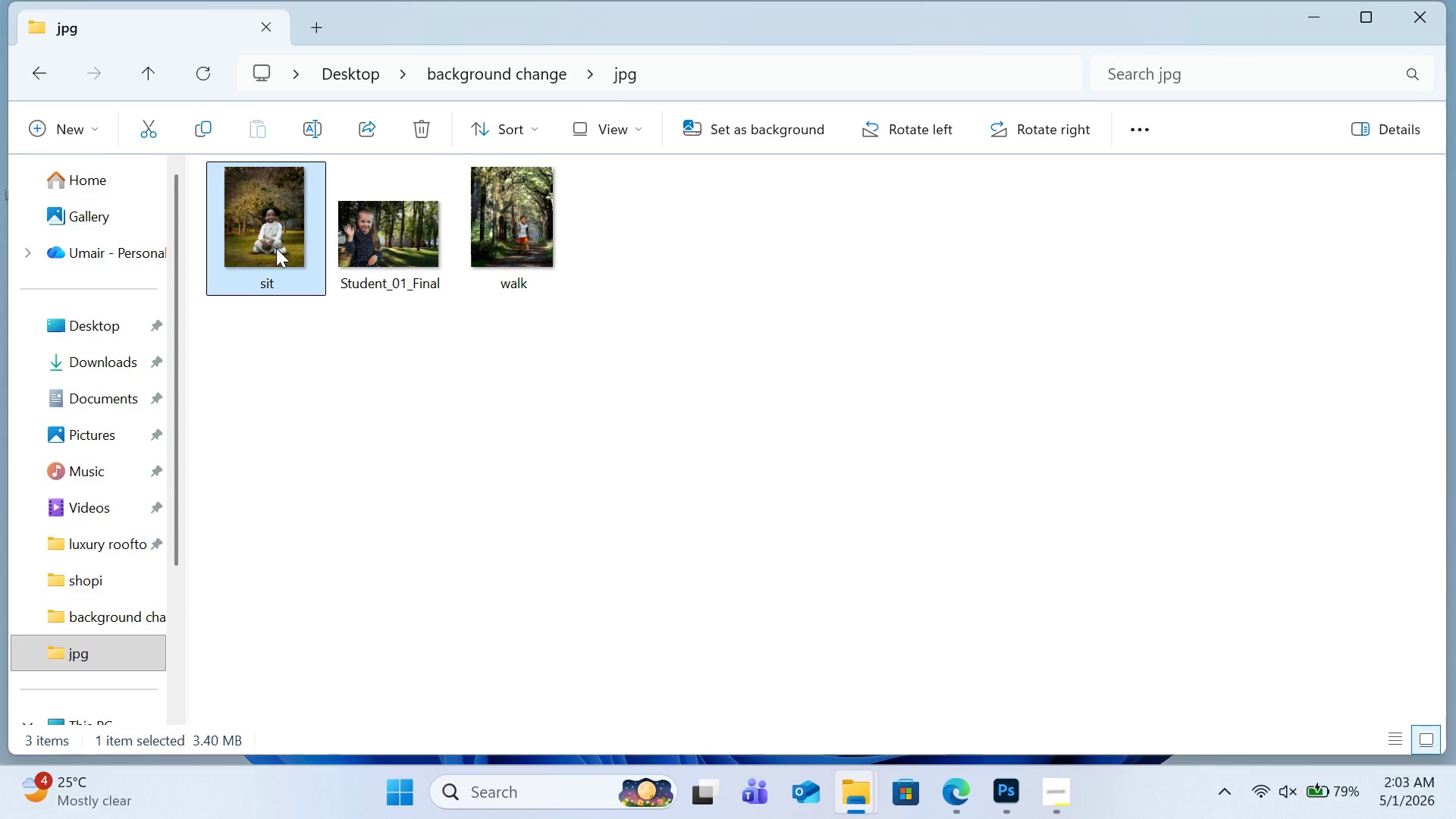 
right_click([276, 248])
 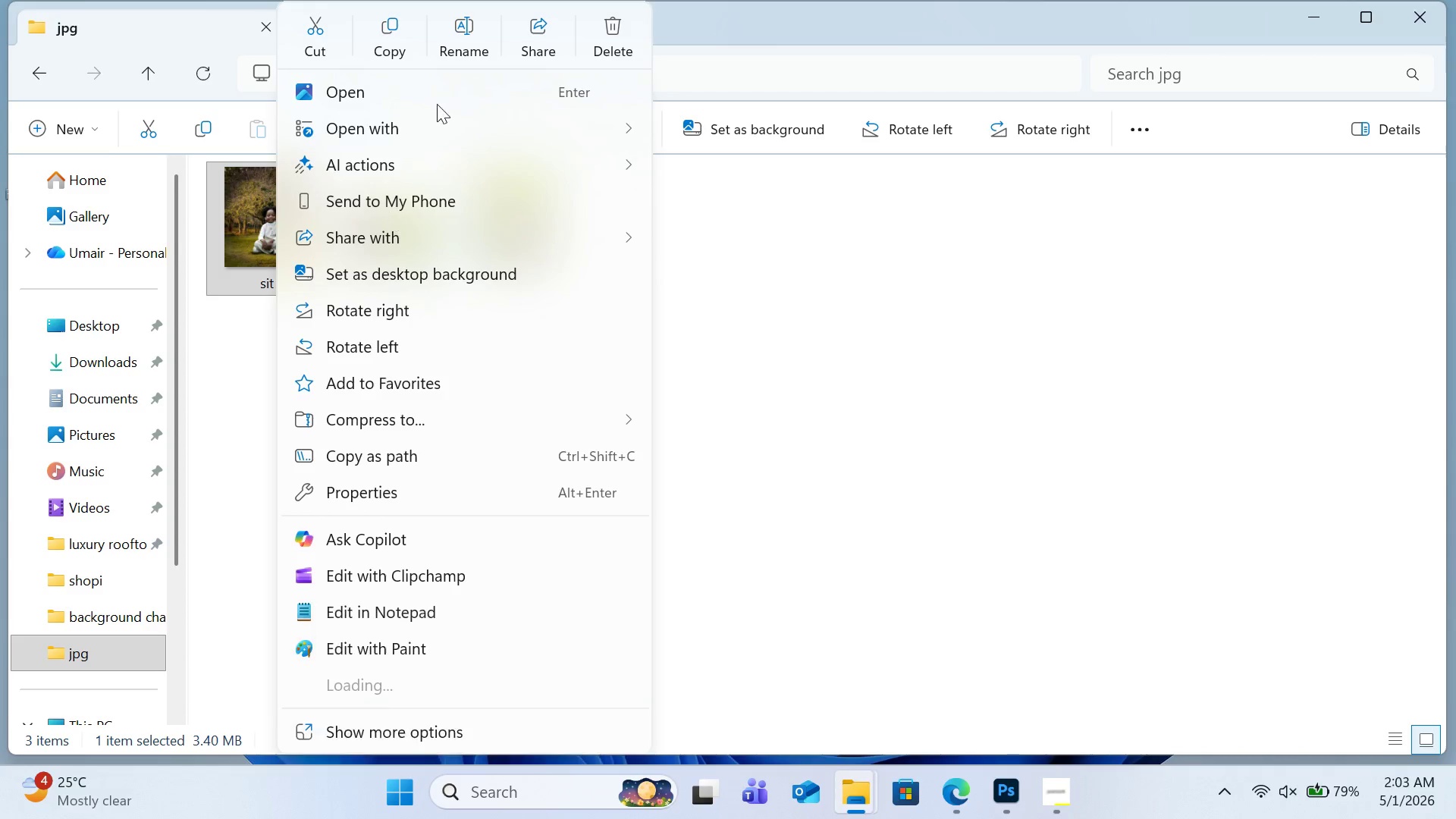 
left_click([452, 54])
 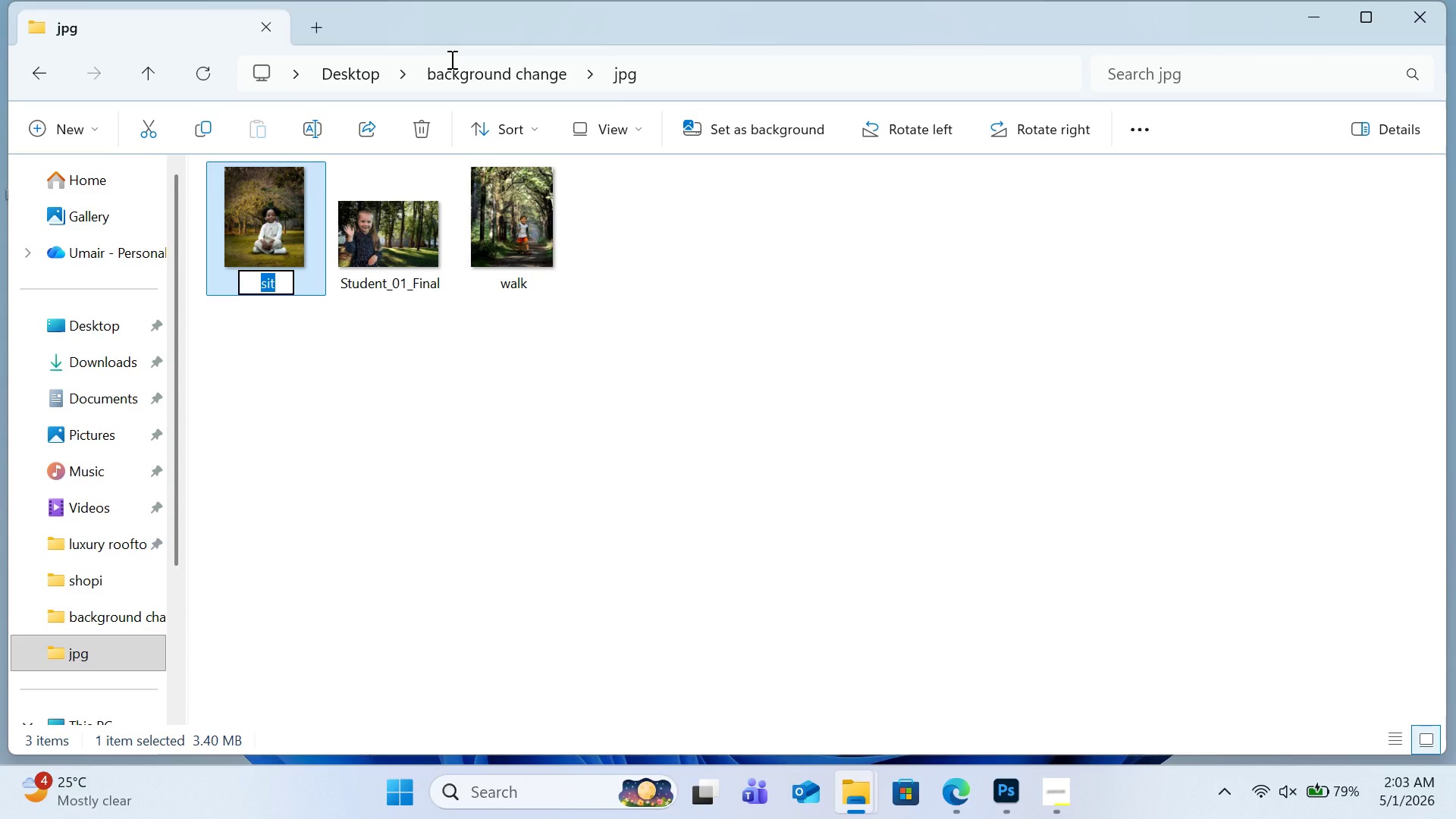 
key(Control+V)
 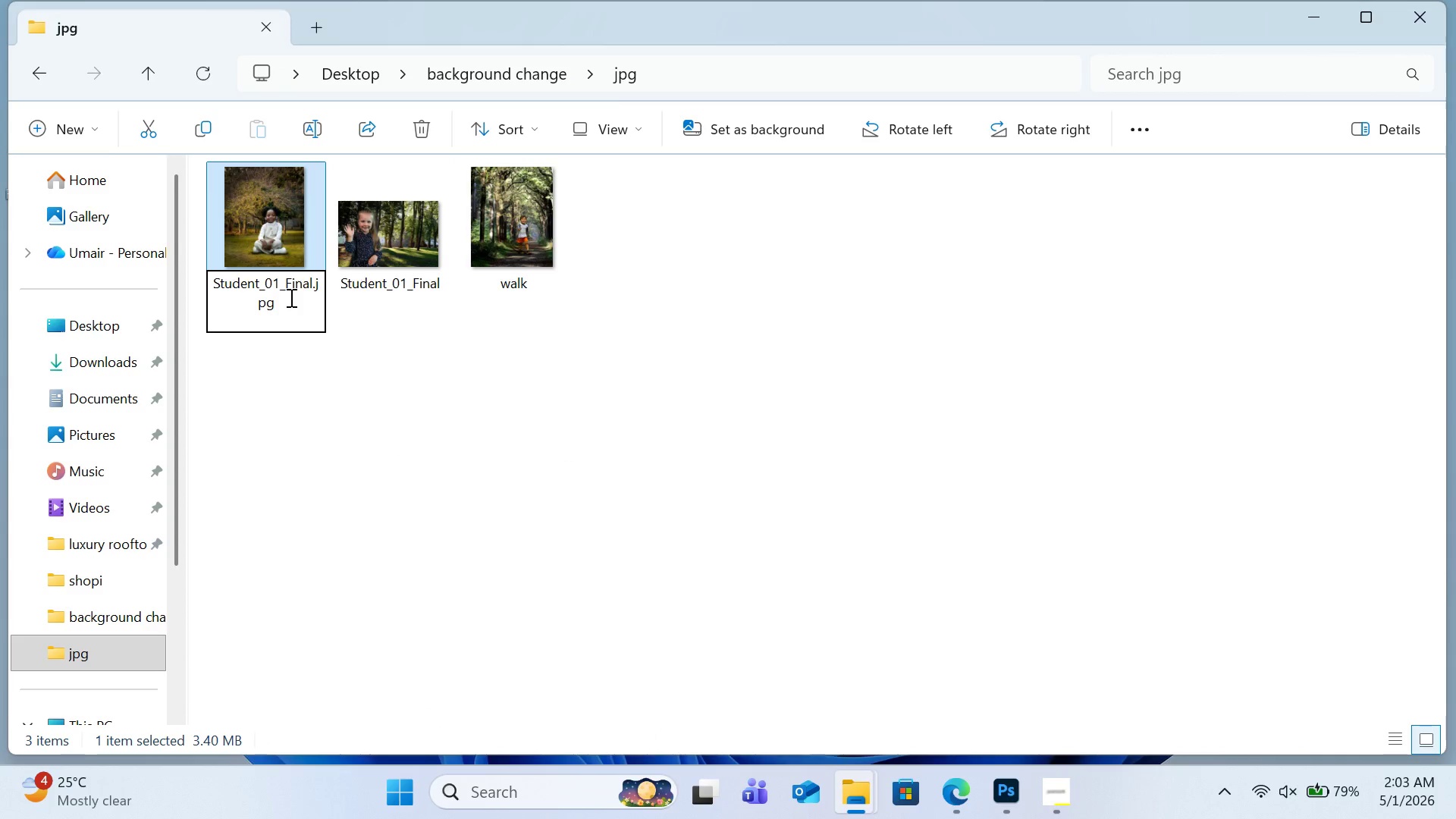 
key(Backspace)
 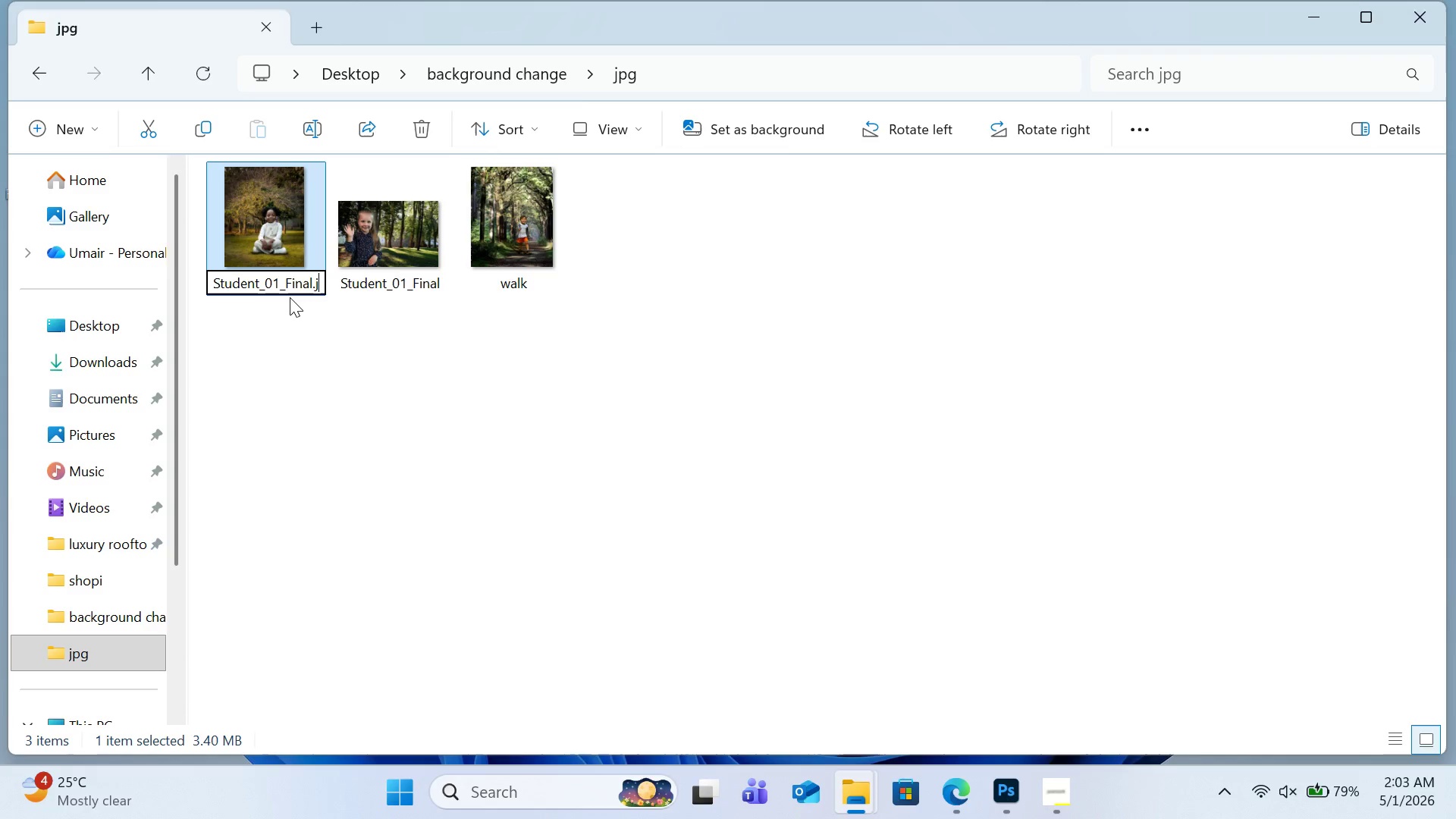 
key(Backspace)
 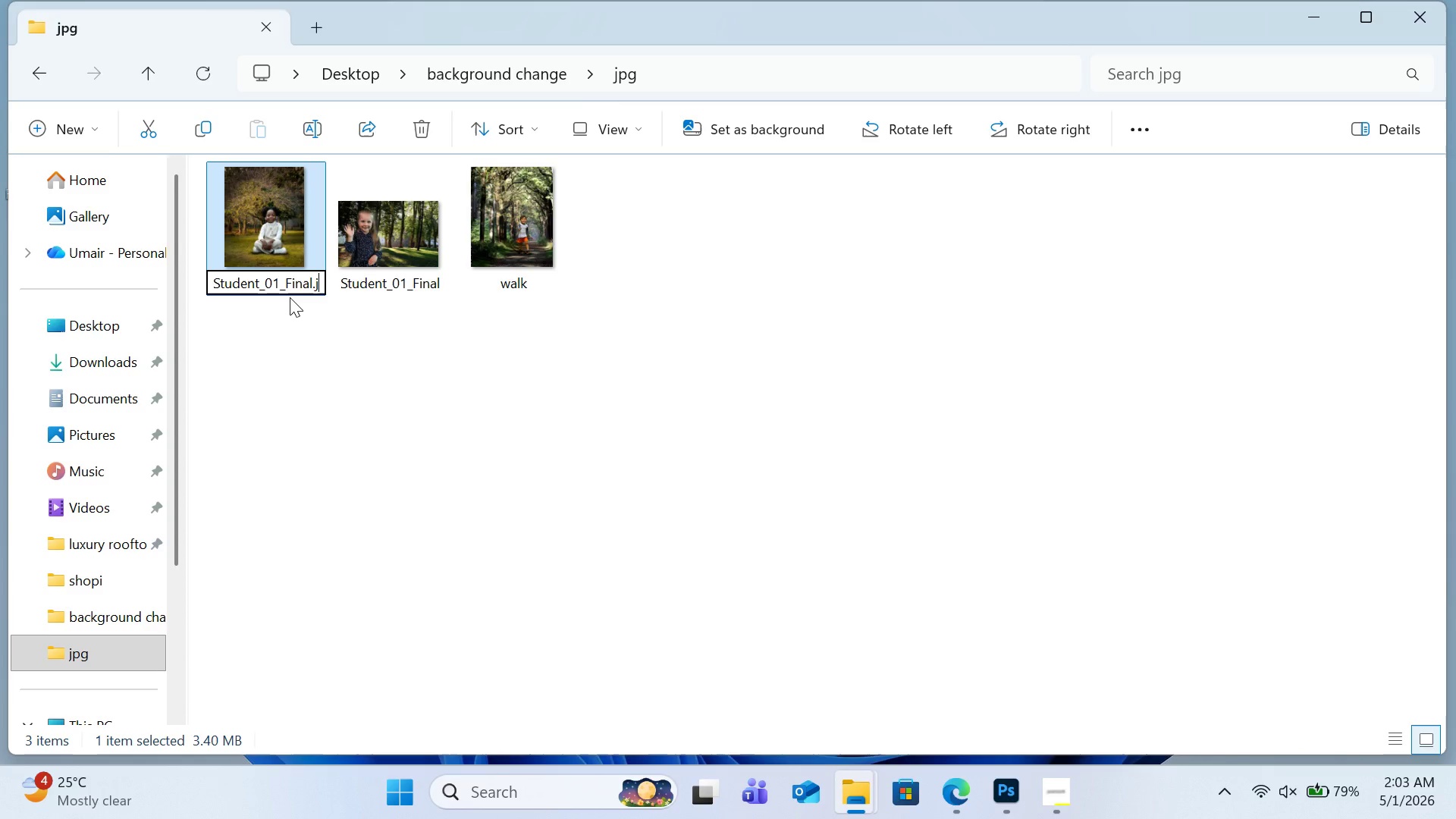 
key(Backspace)
 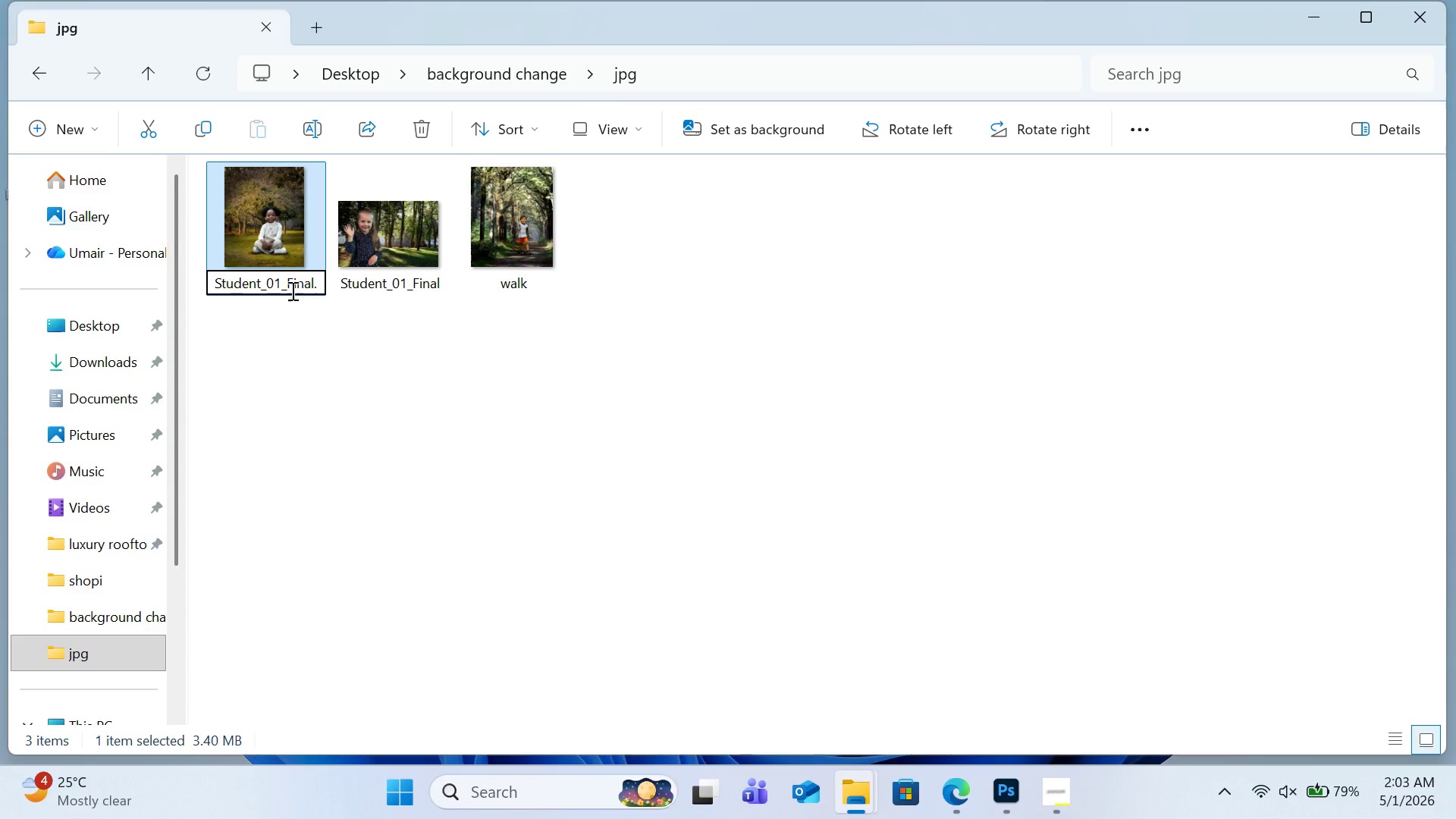 
key(Backspace)
 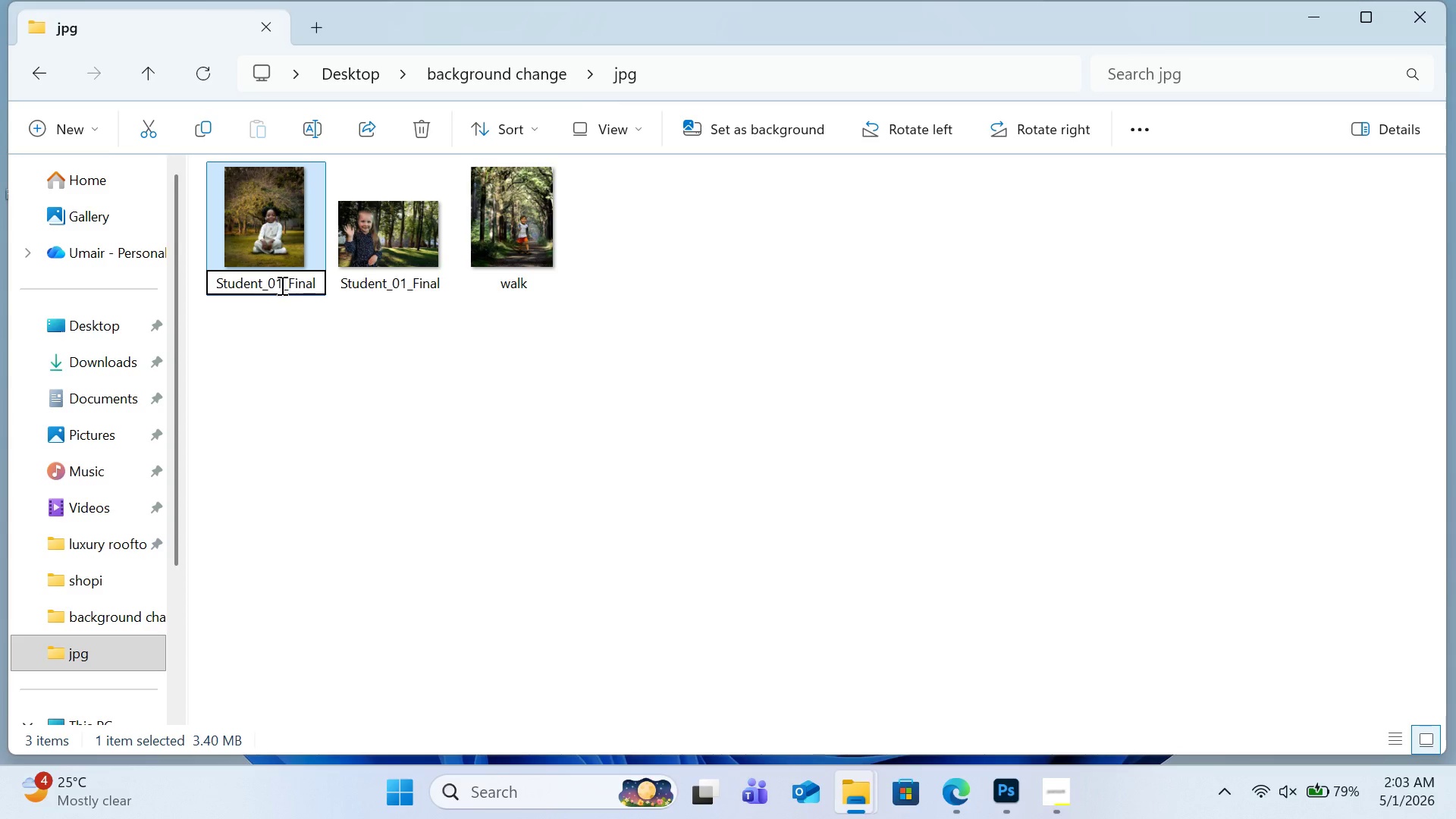 
left_click([281, 285])
 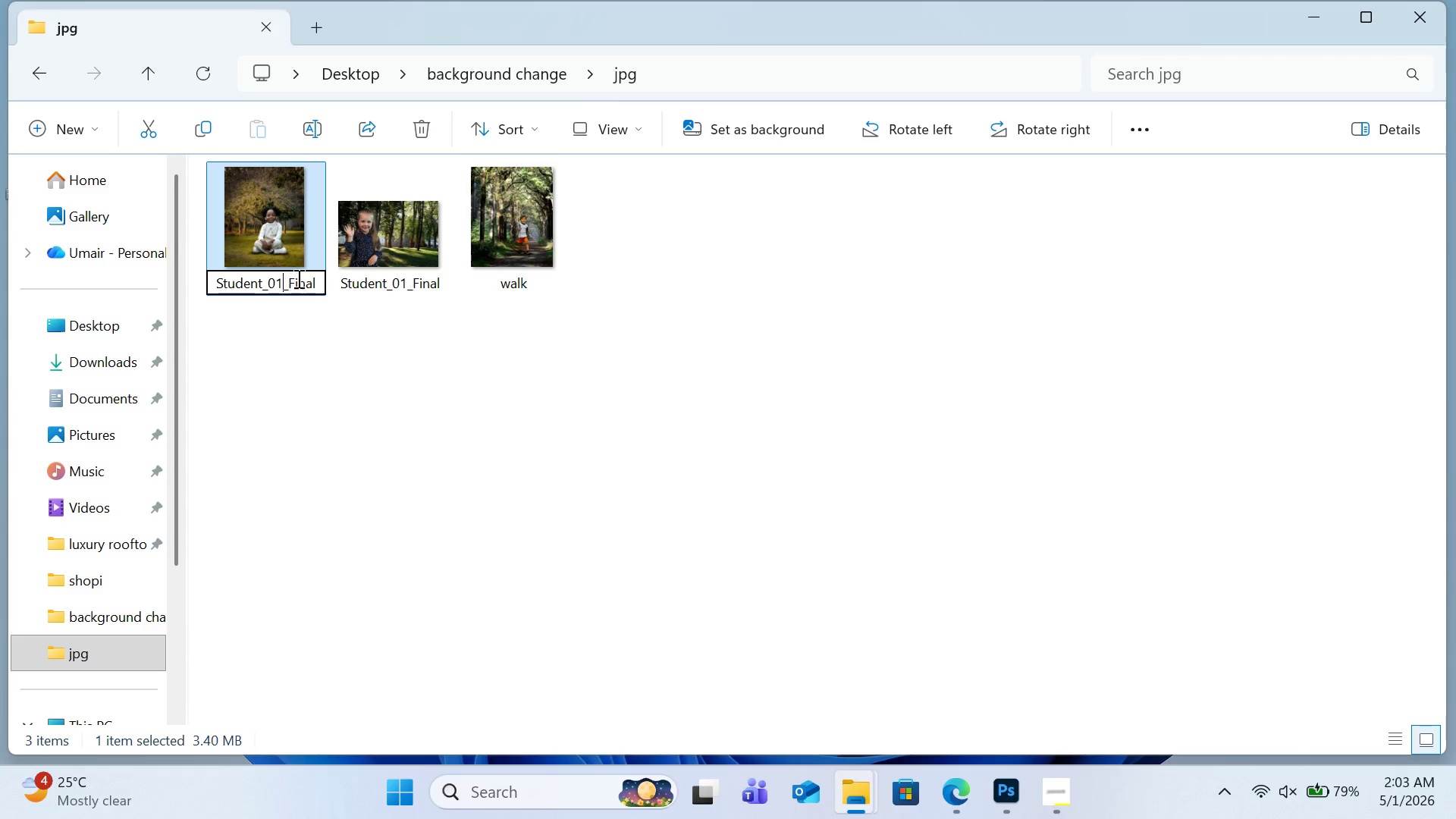 
key(Backspace)
 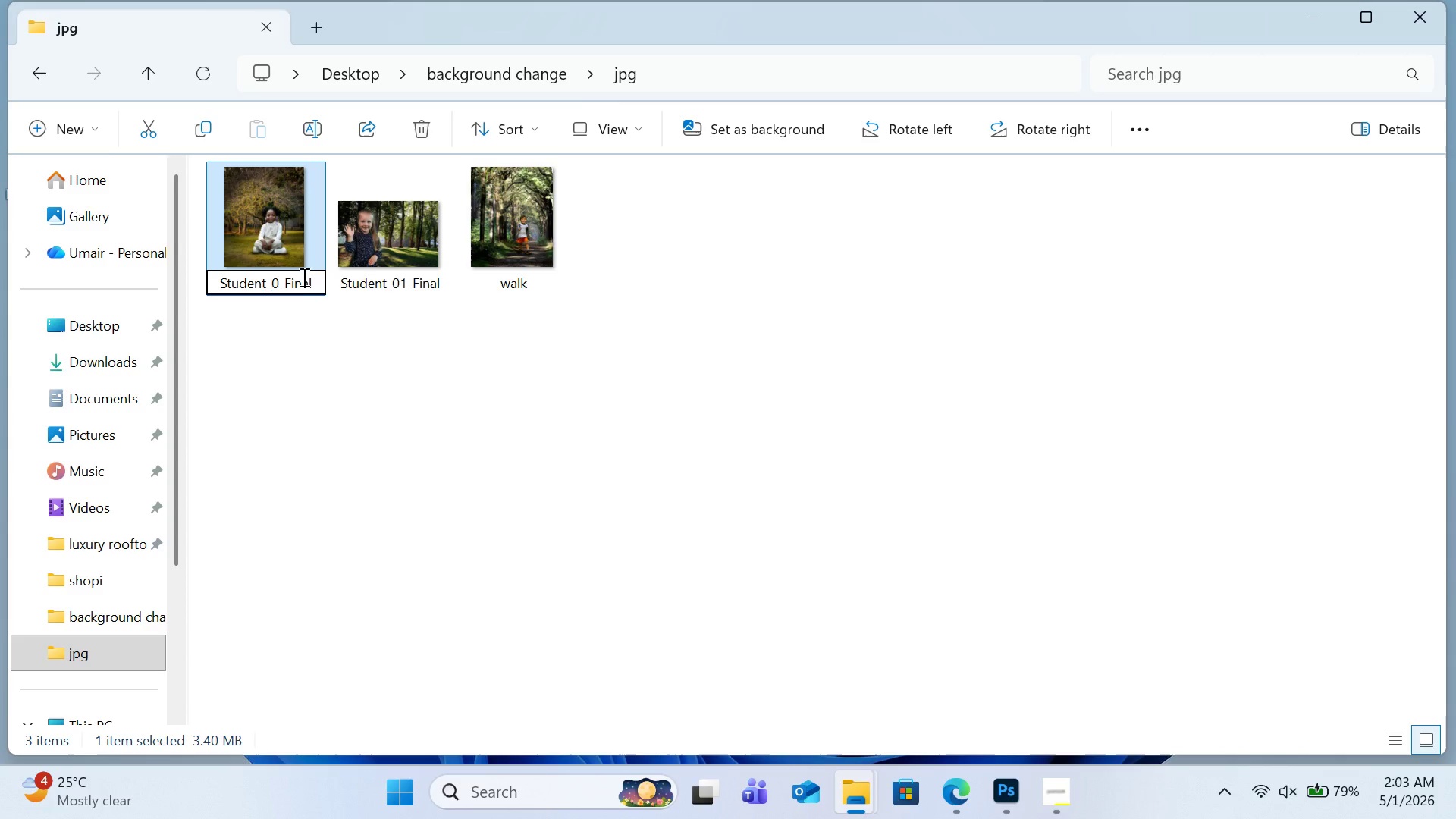 
key(2)
 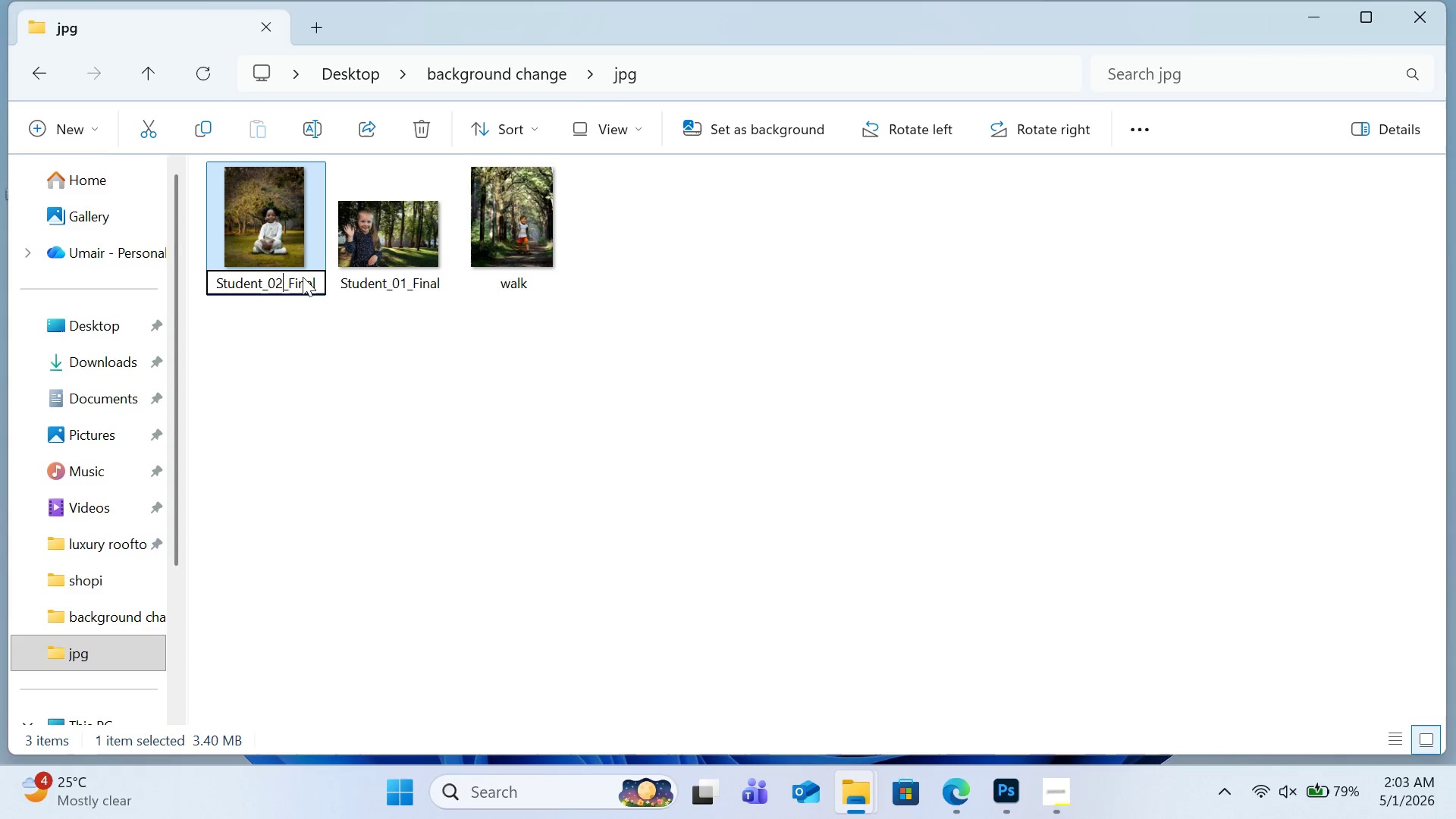 
key(Enter)
 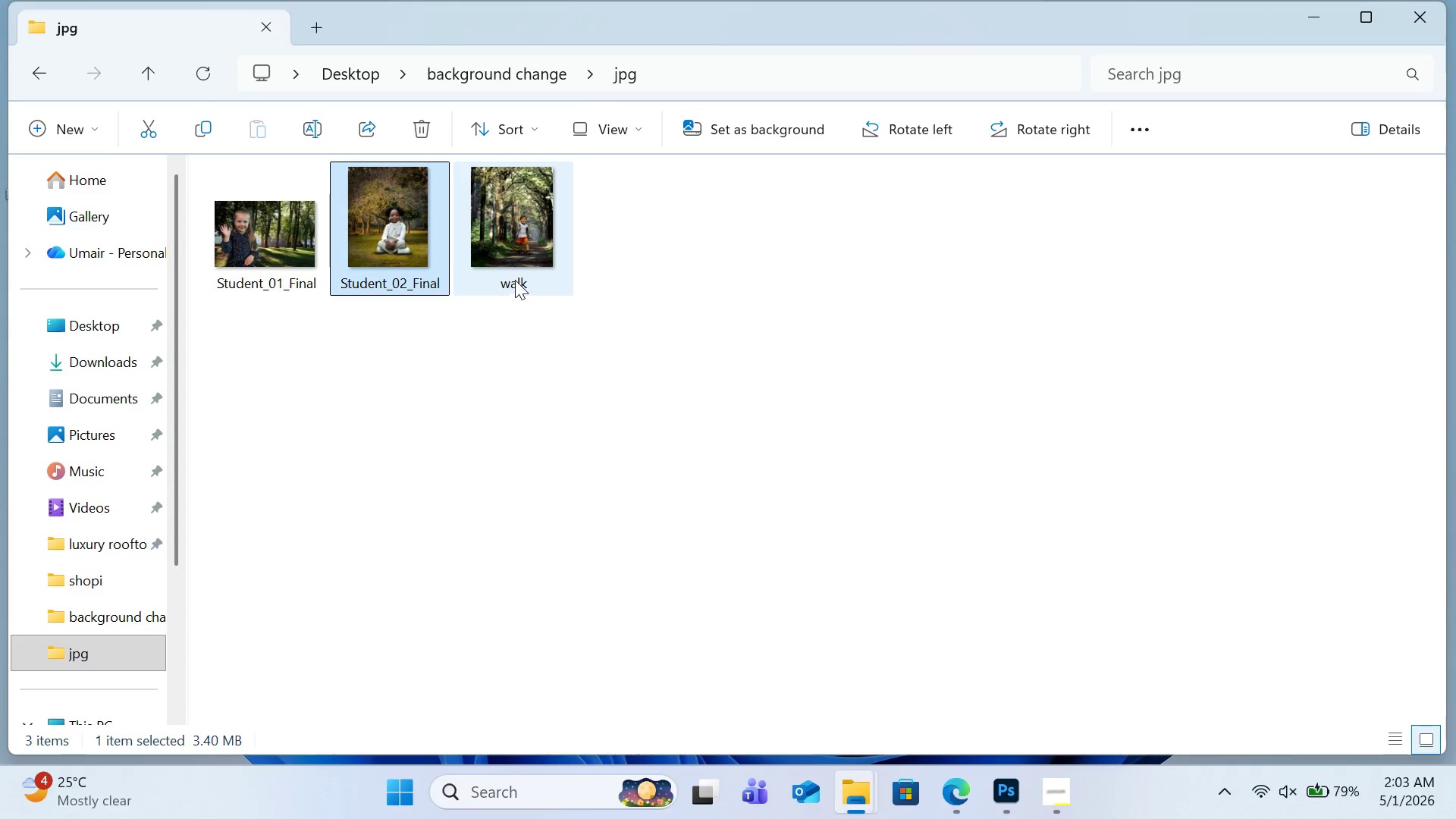 
left_click([519, 276])
 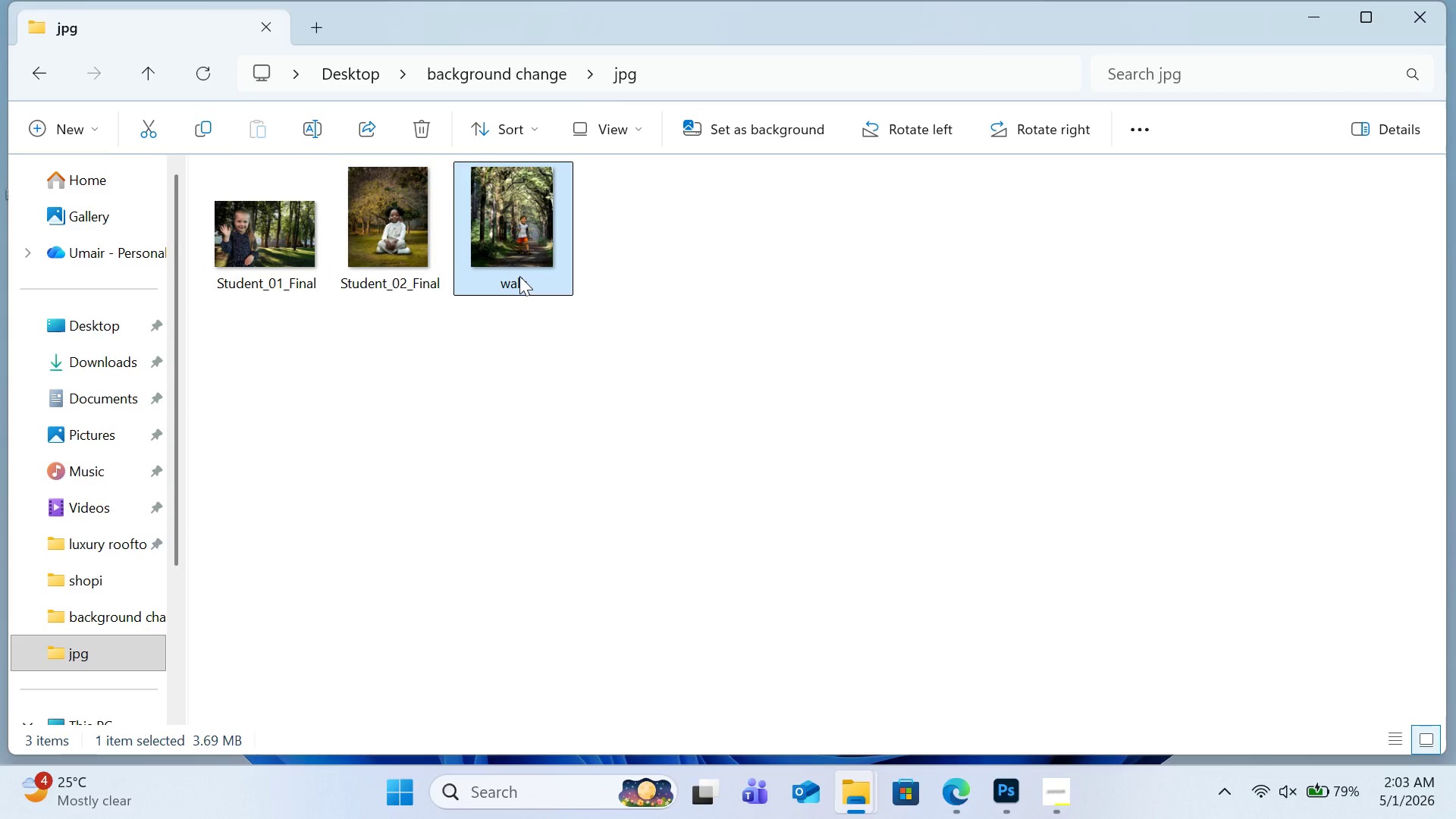 
right_click([519, 276])
 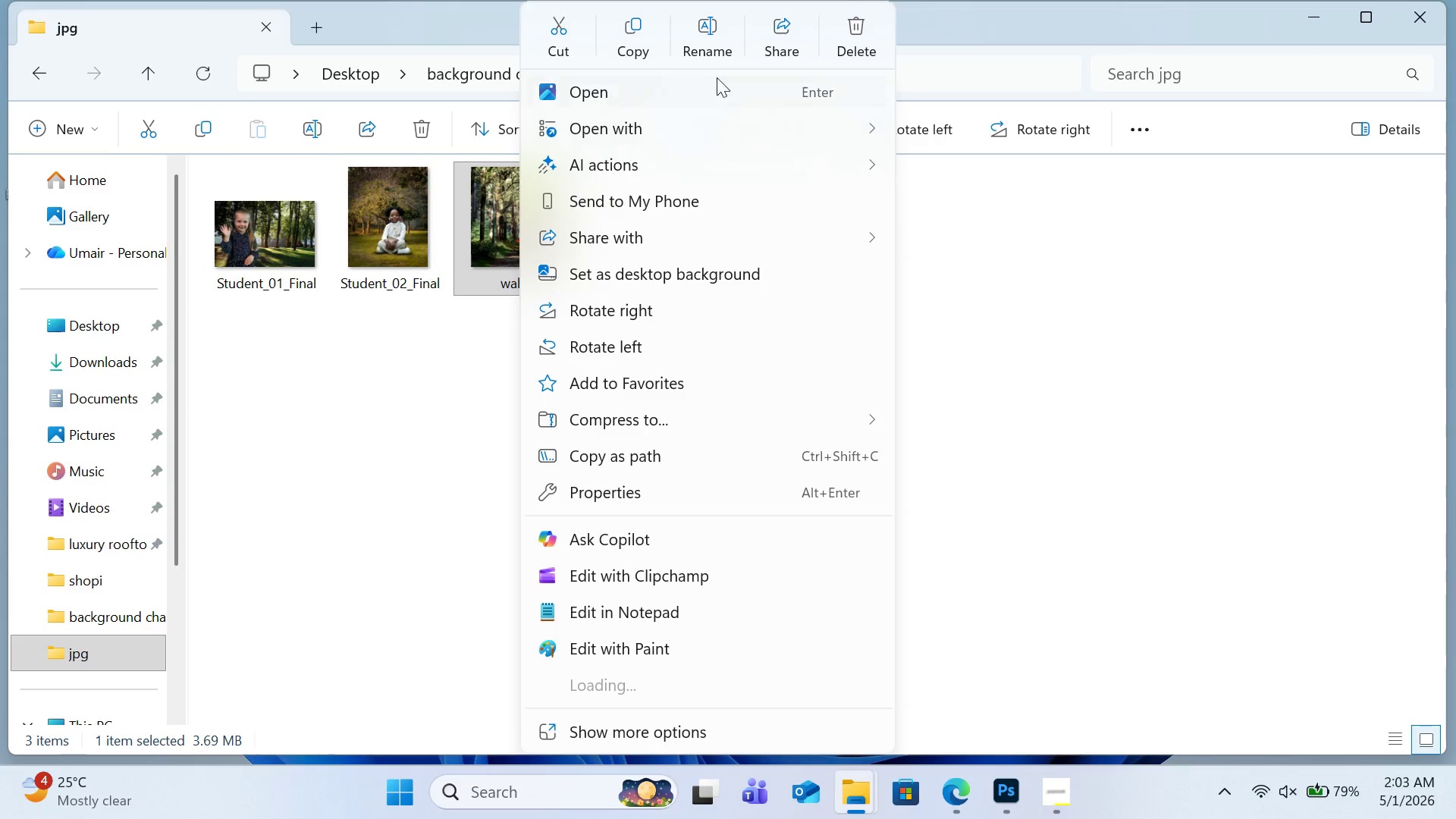 
left_click([711, 48])
 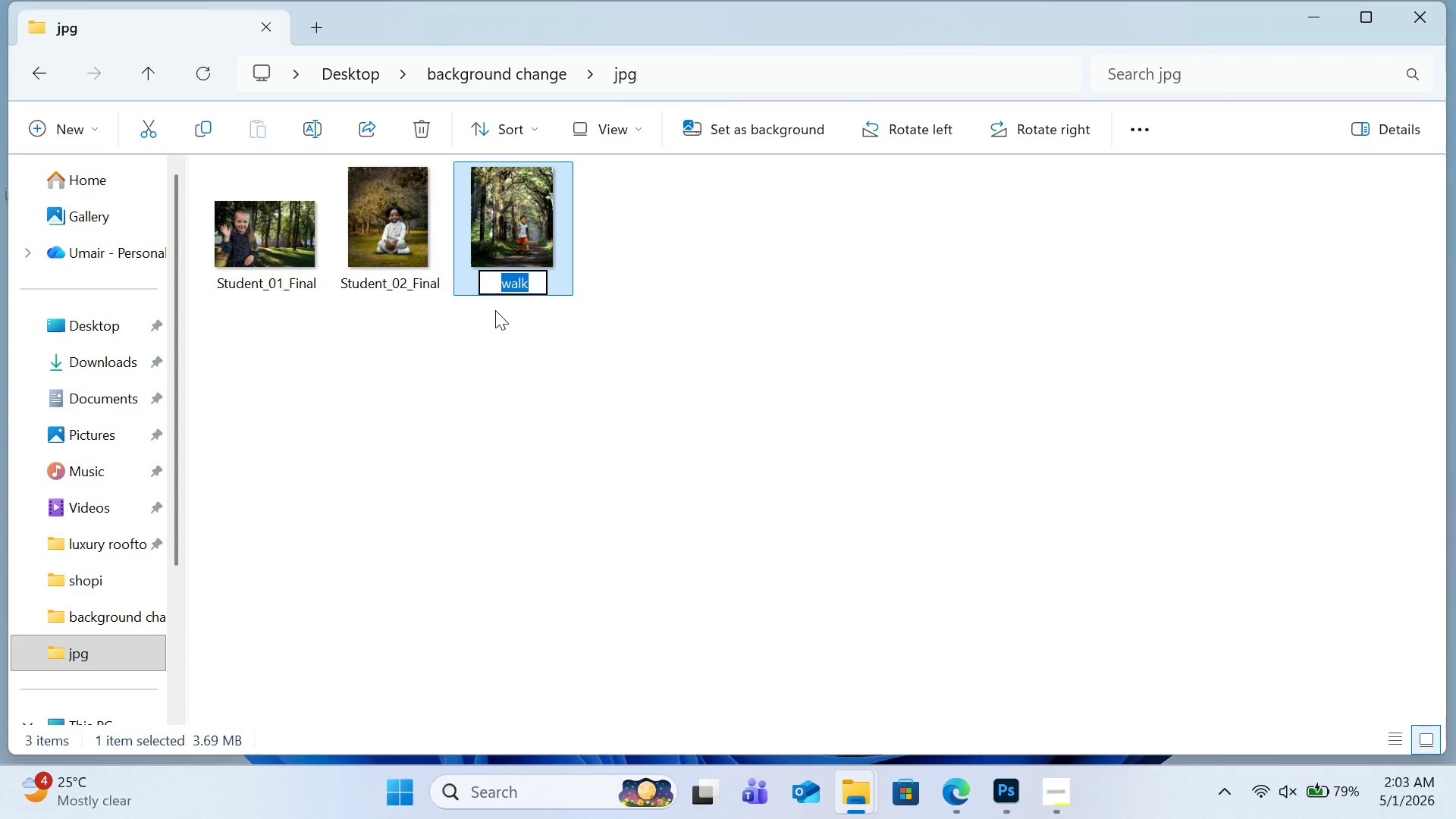 
key(Control+V)
 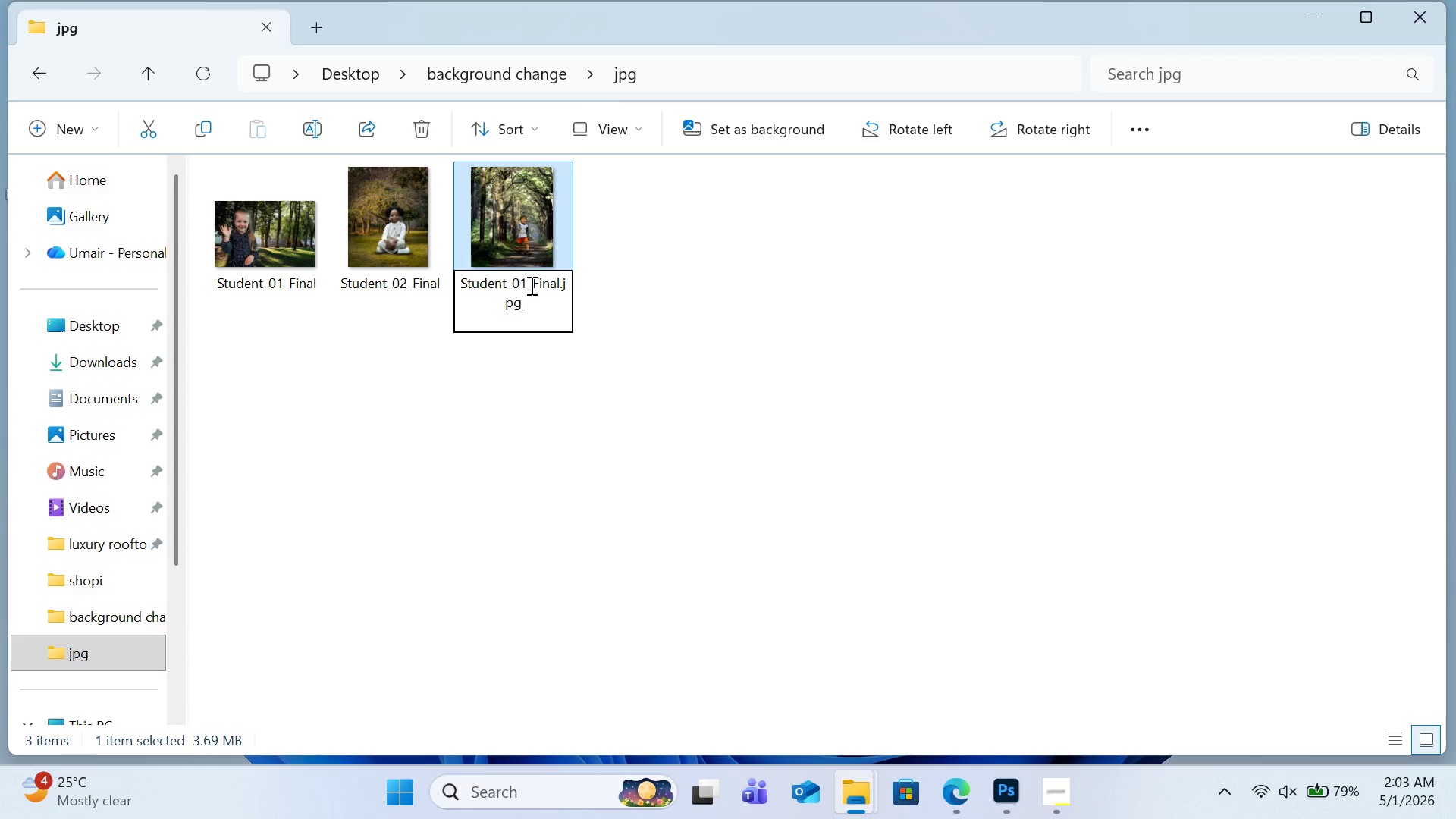 
left_click([528, 285])
 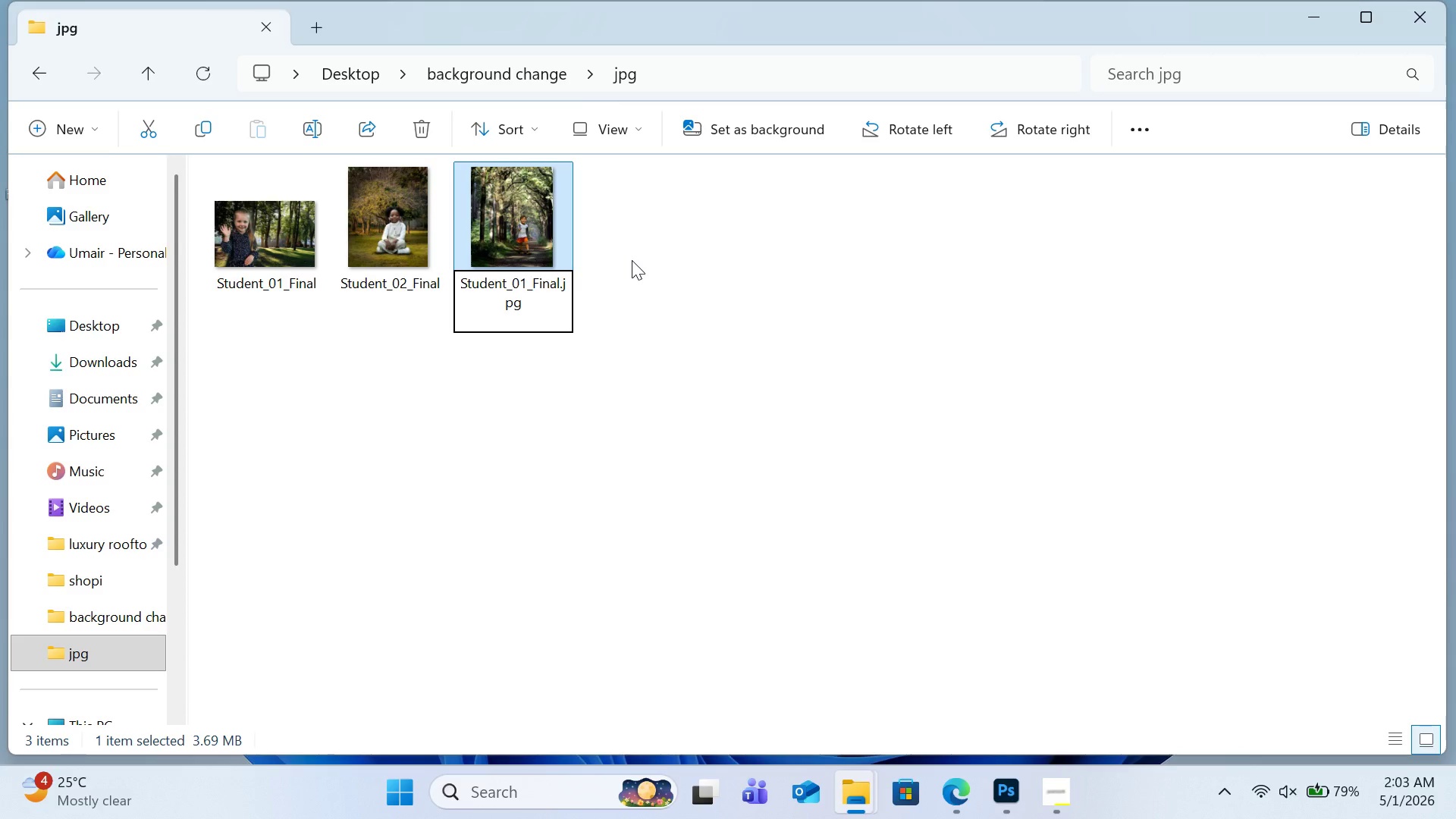 
key(Backspace)
 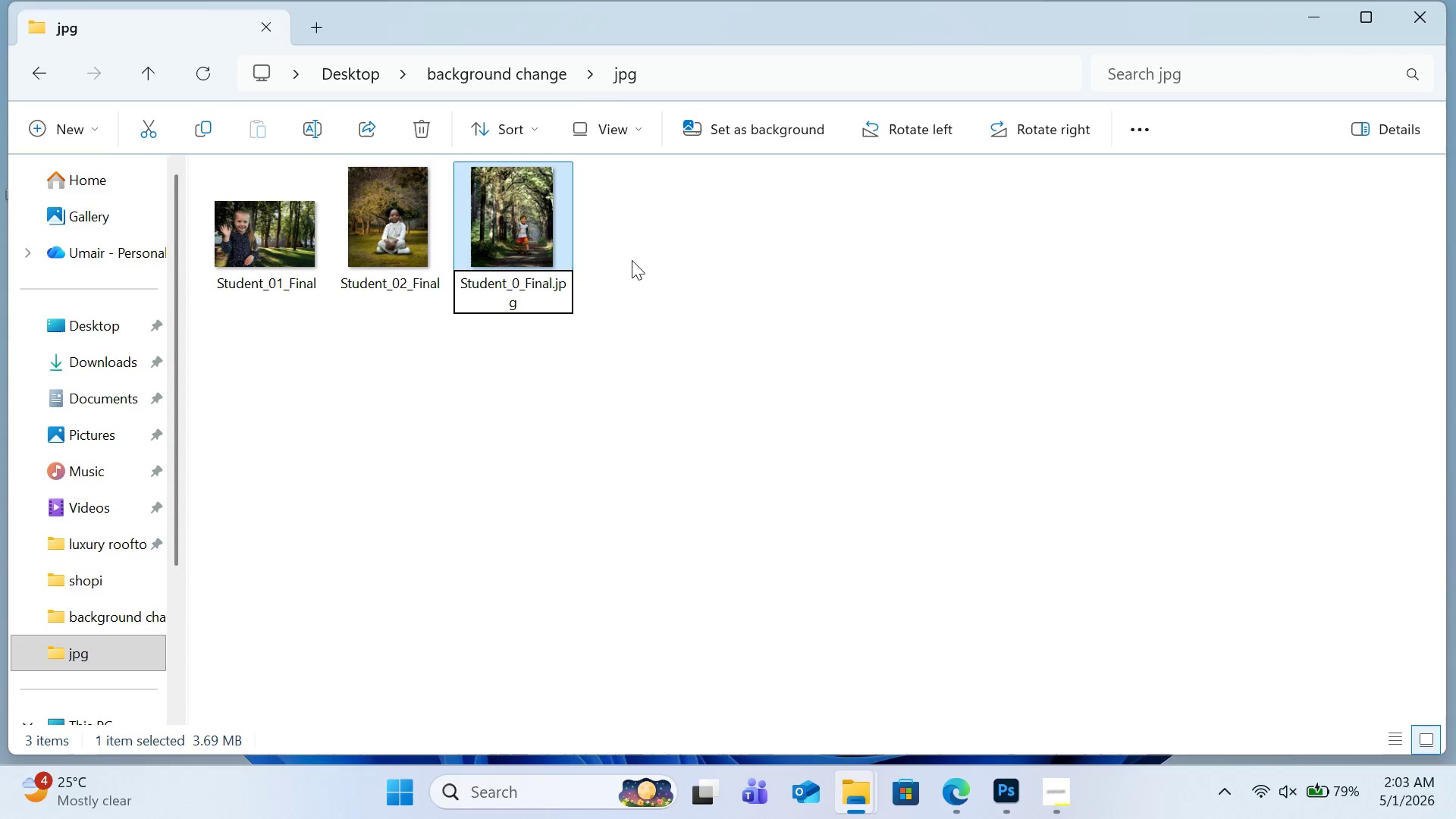 
key(3)
 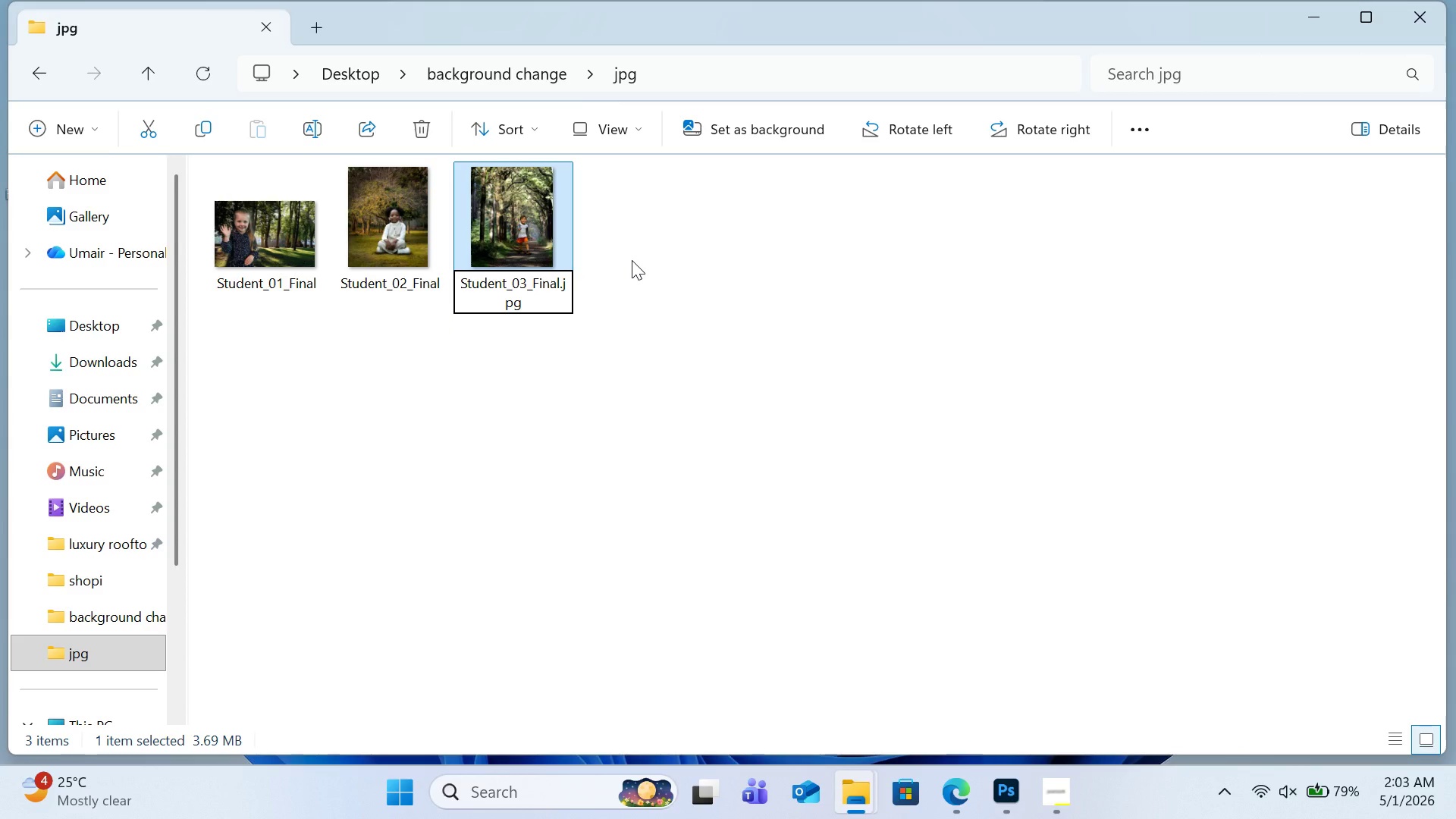 
hold_key(key=ArrowRight, duration=1.0)
 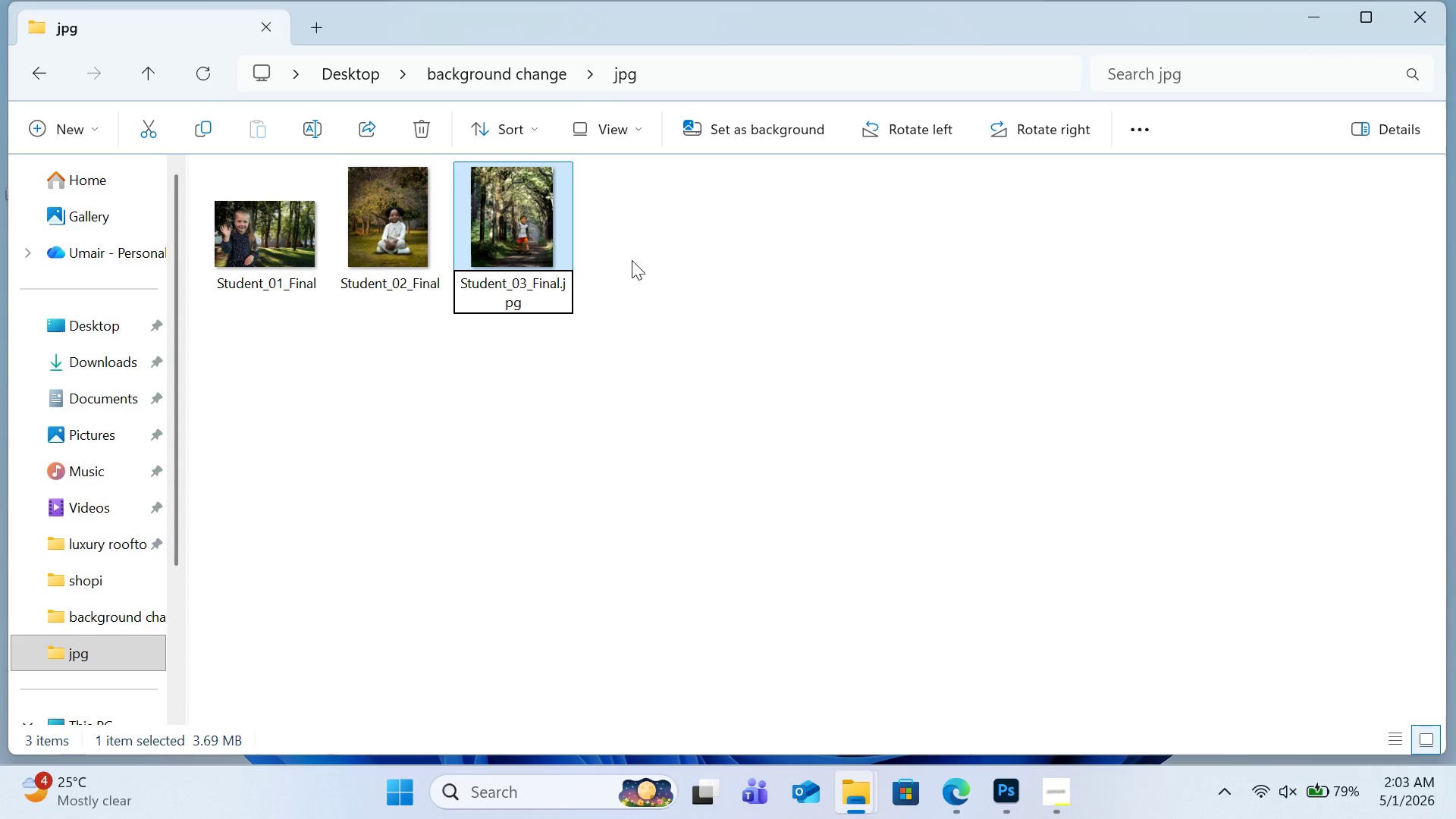 
key(Backspace)
 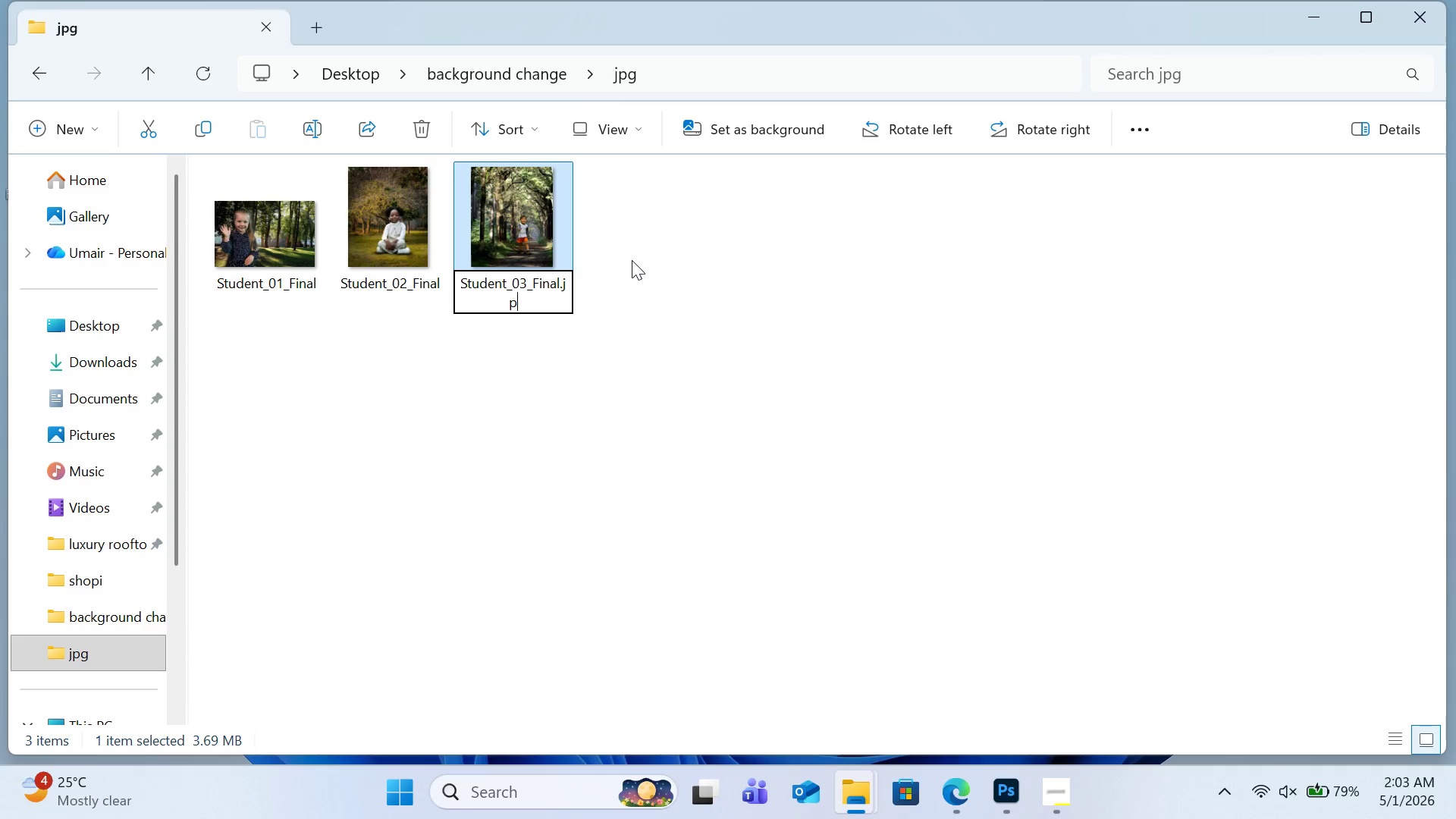 
key(Backspace)
 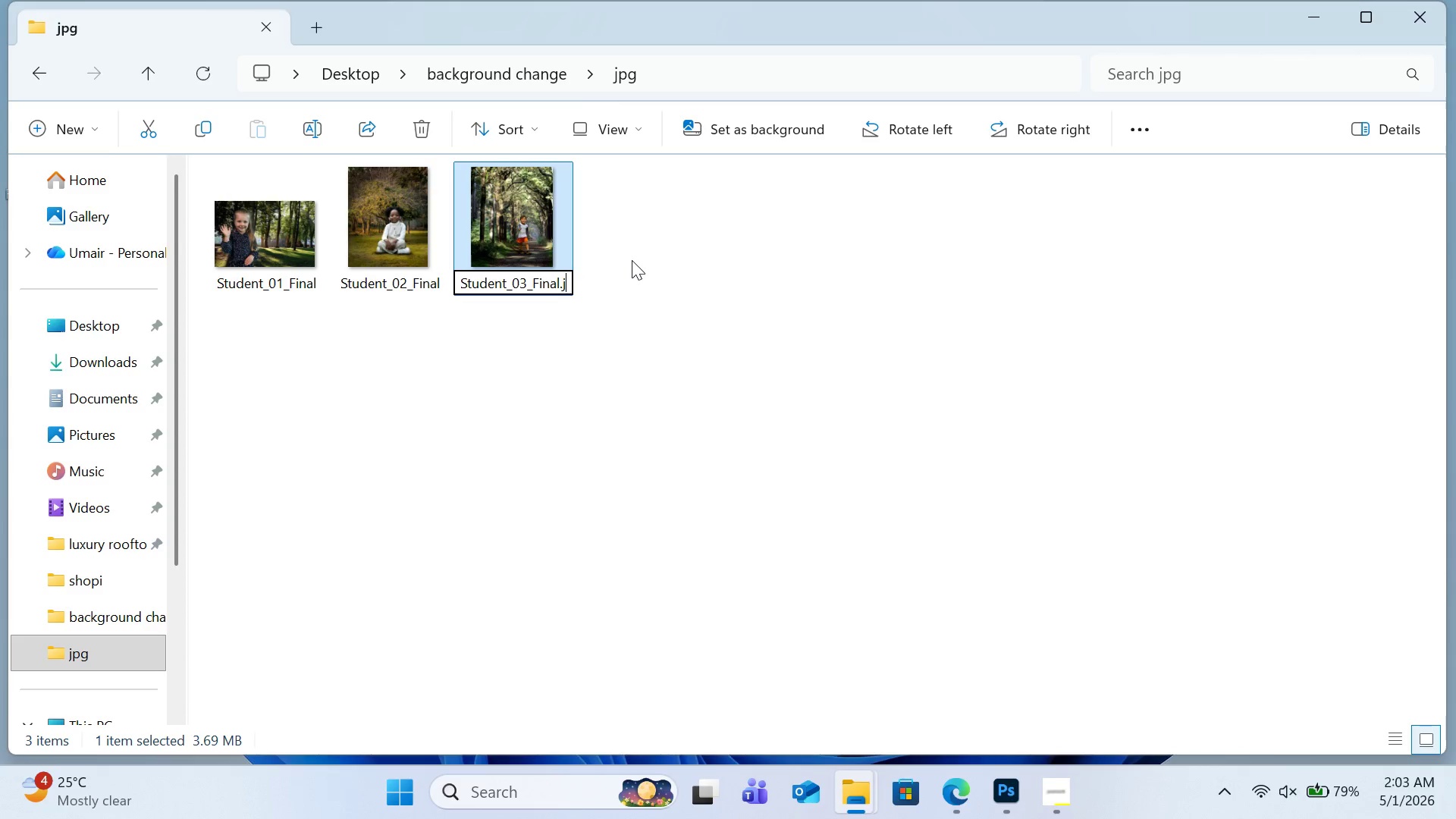 
key(Backspace)
 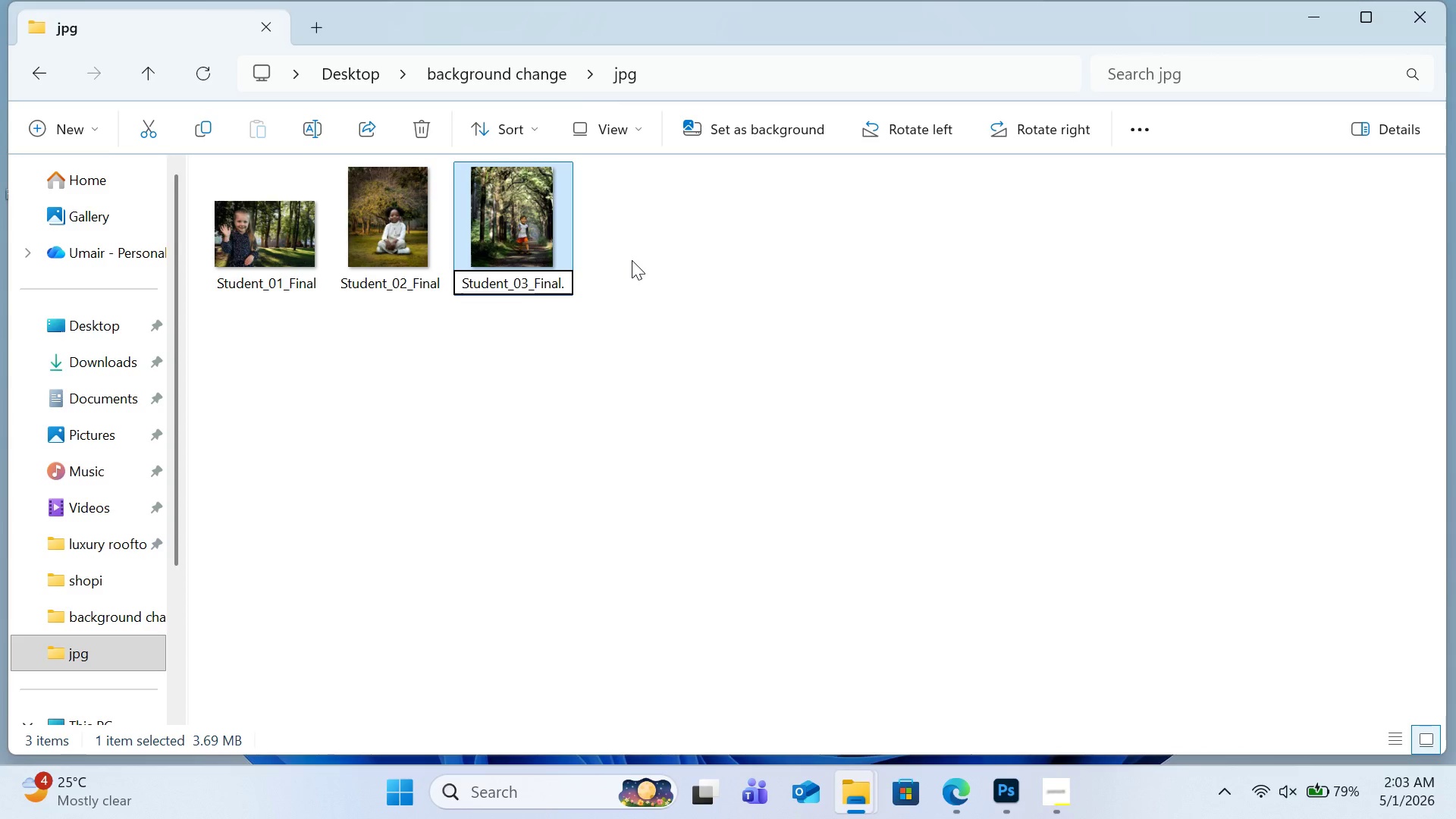 
key(Backspace)
 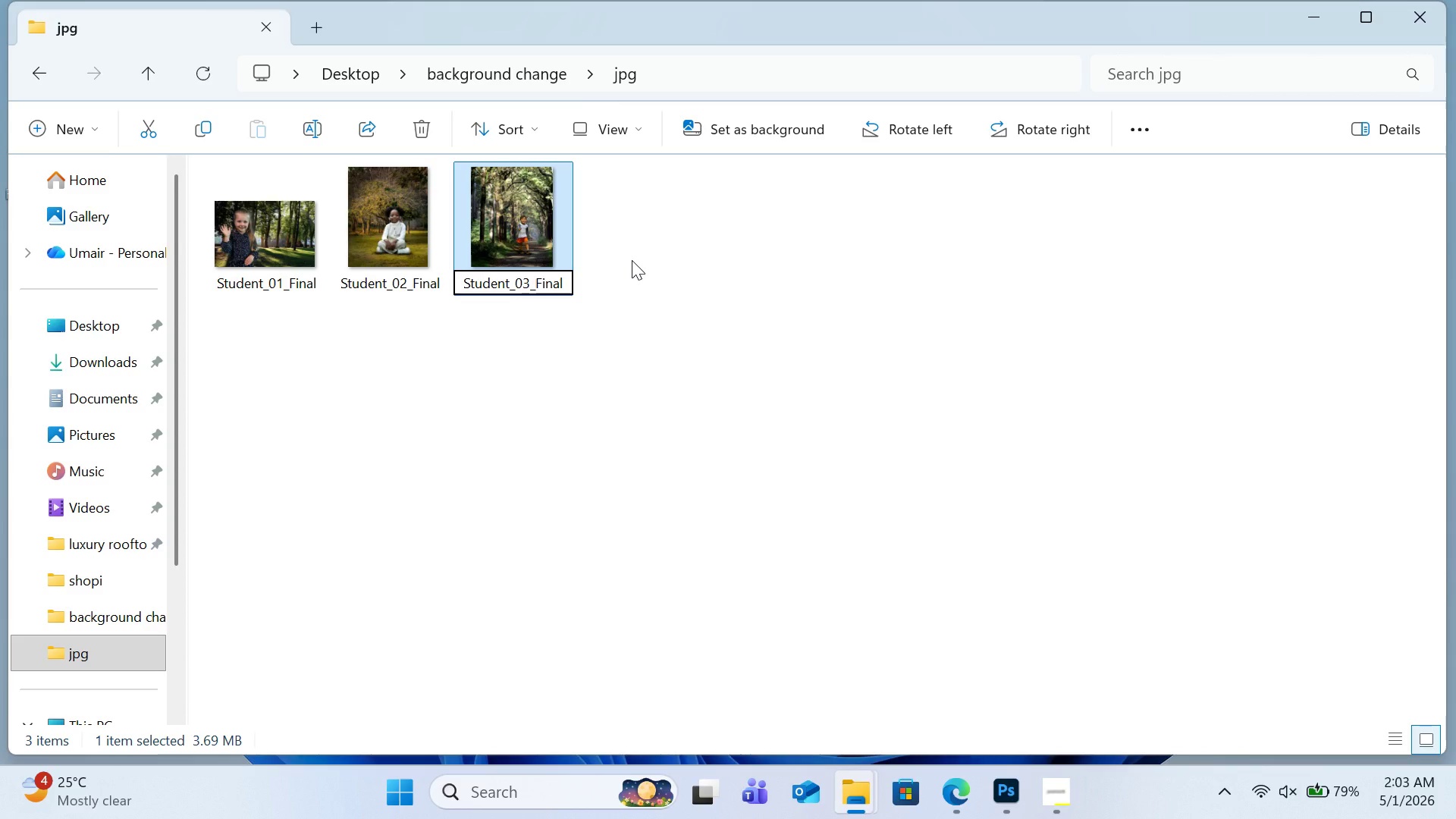 
key(Enter)
 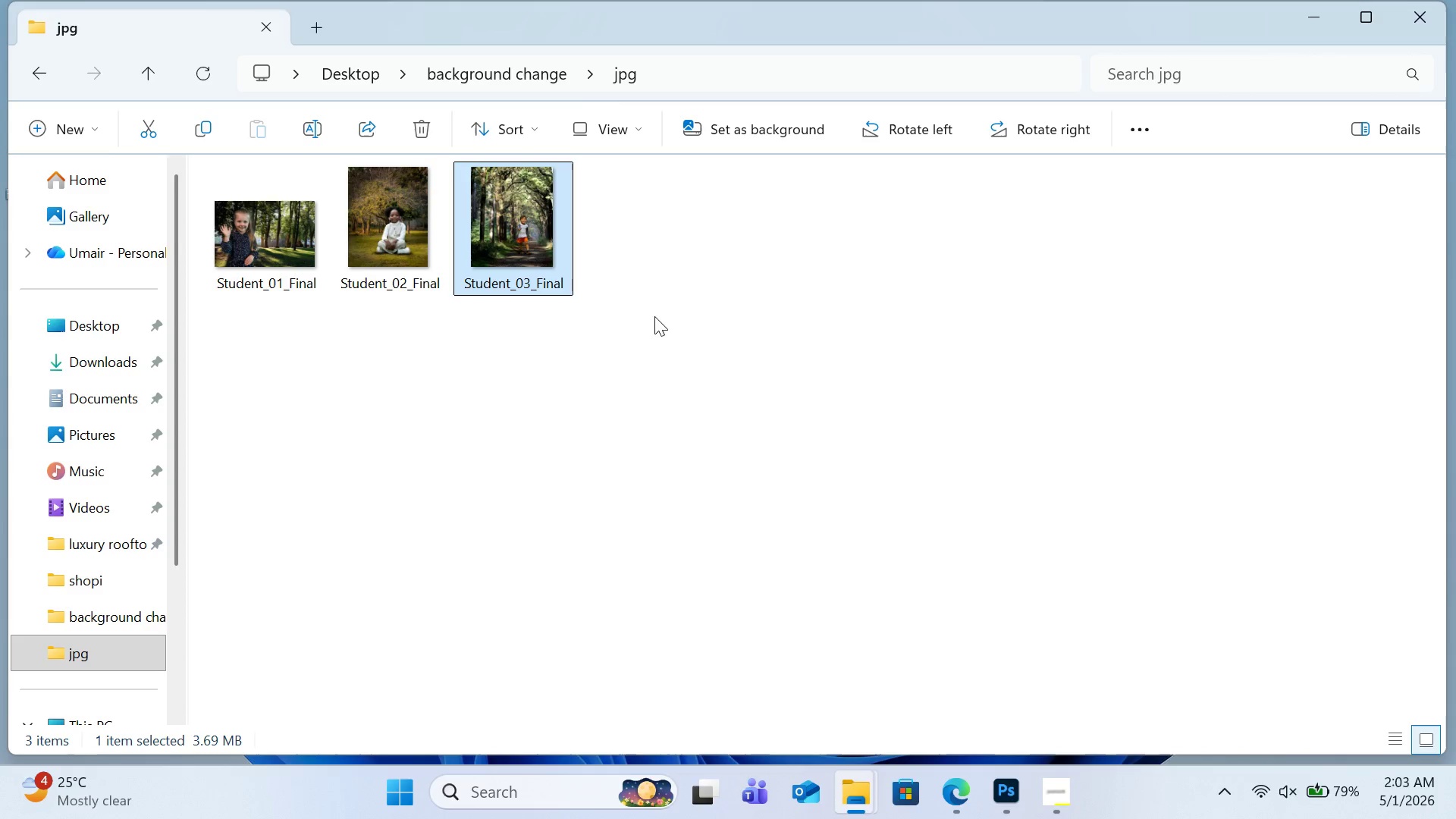 
left_click([666, 327])
 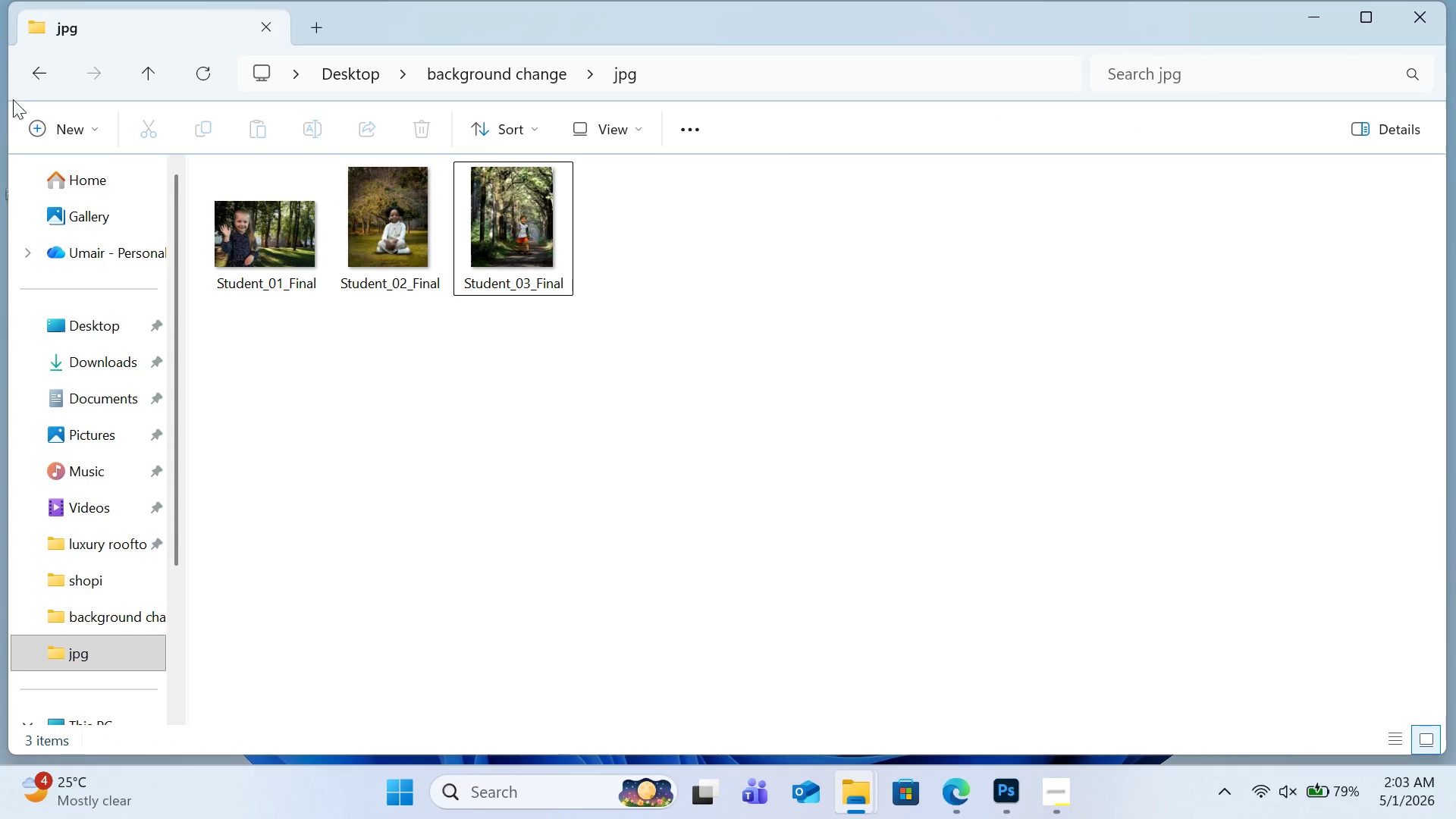 
left_click([45, 80])
 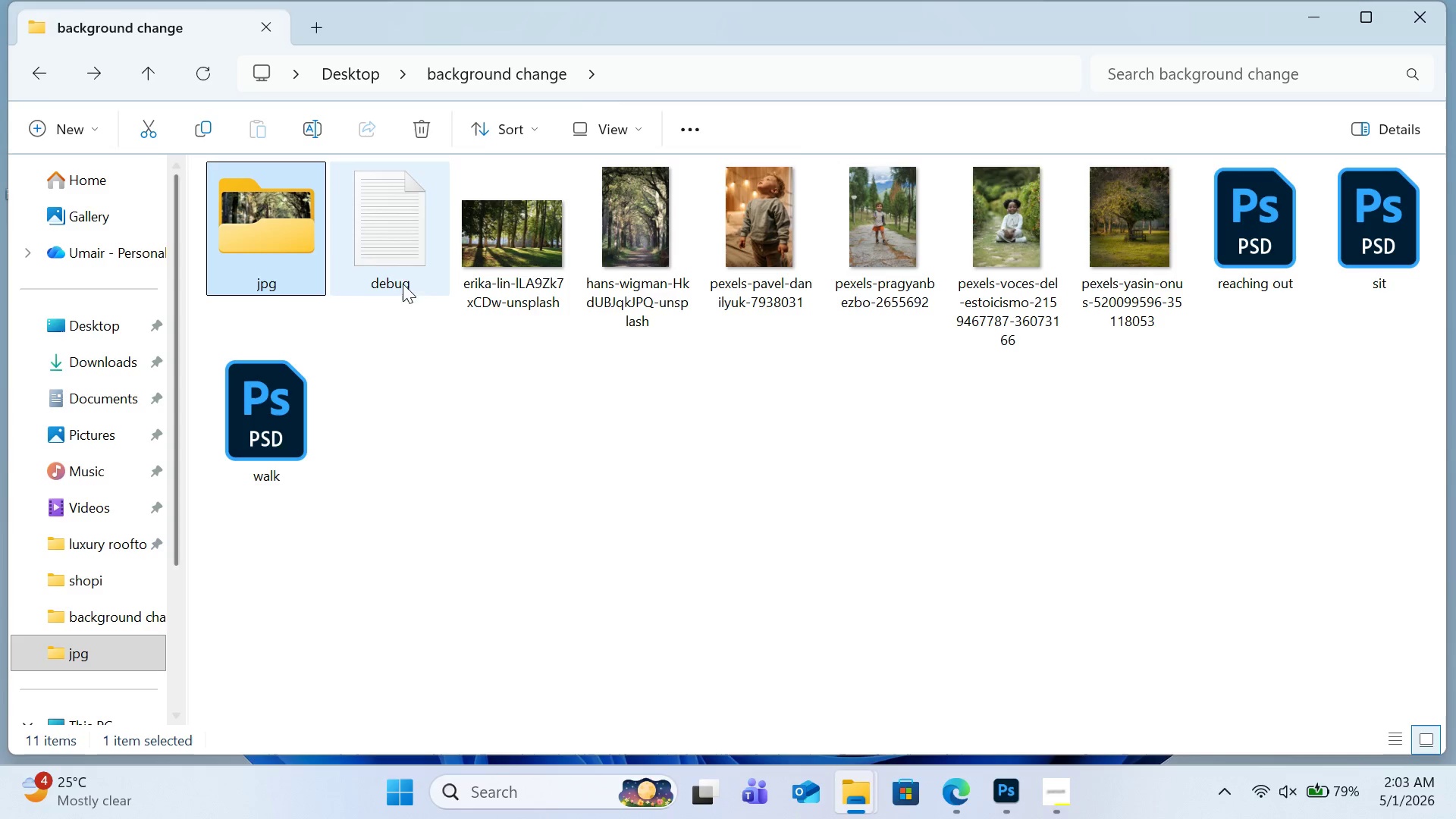 
mouse_move([447, 283])
 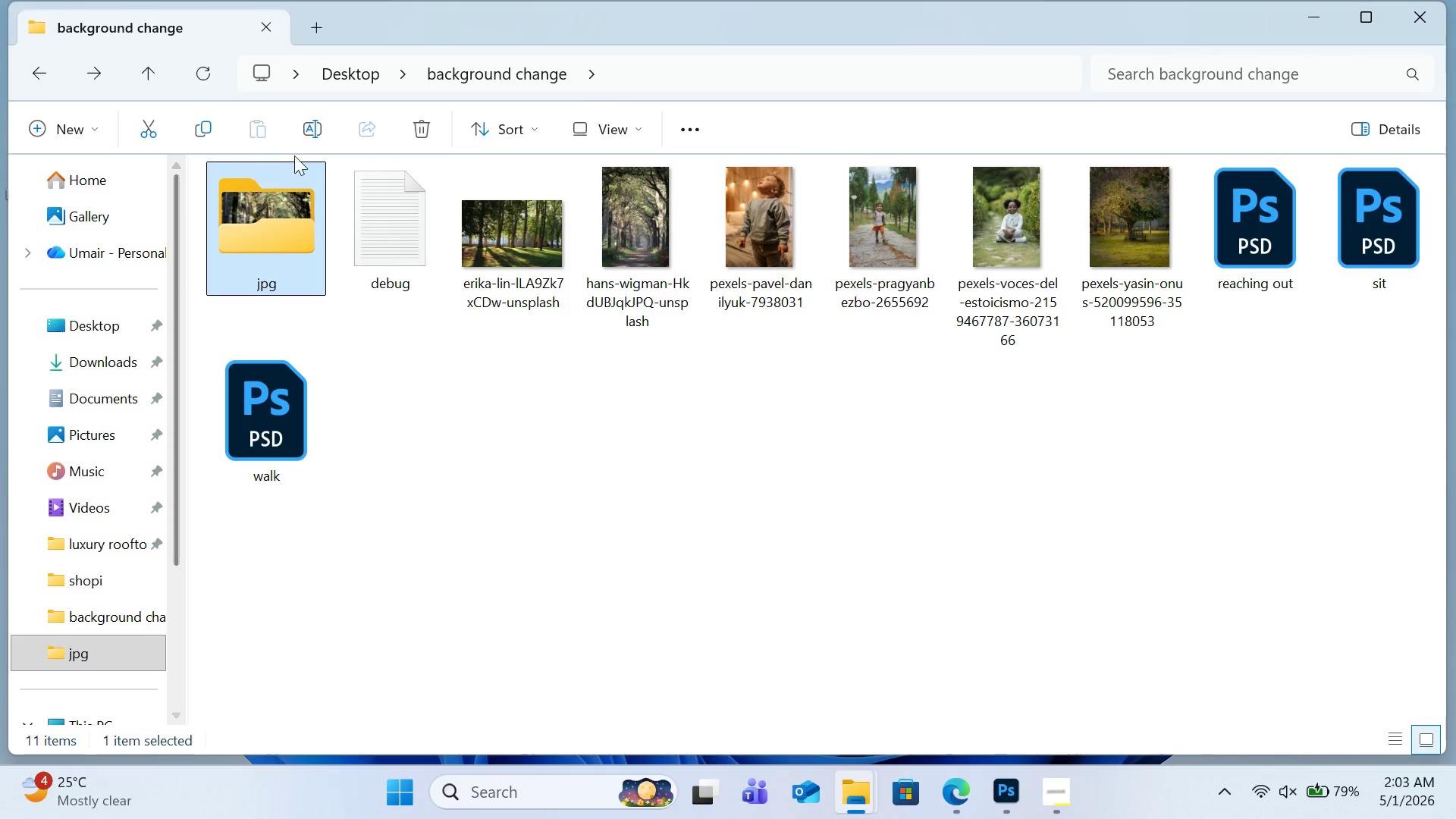 
left_click([46, 126])
 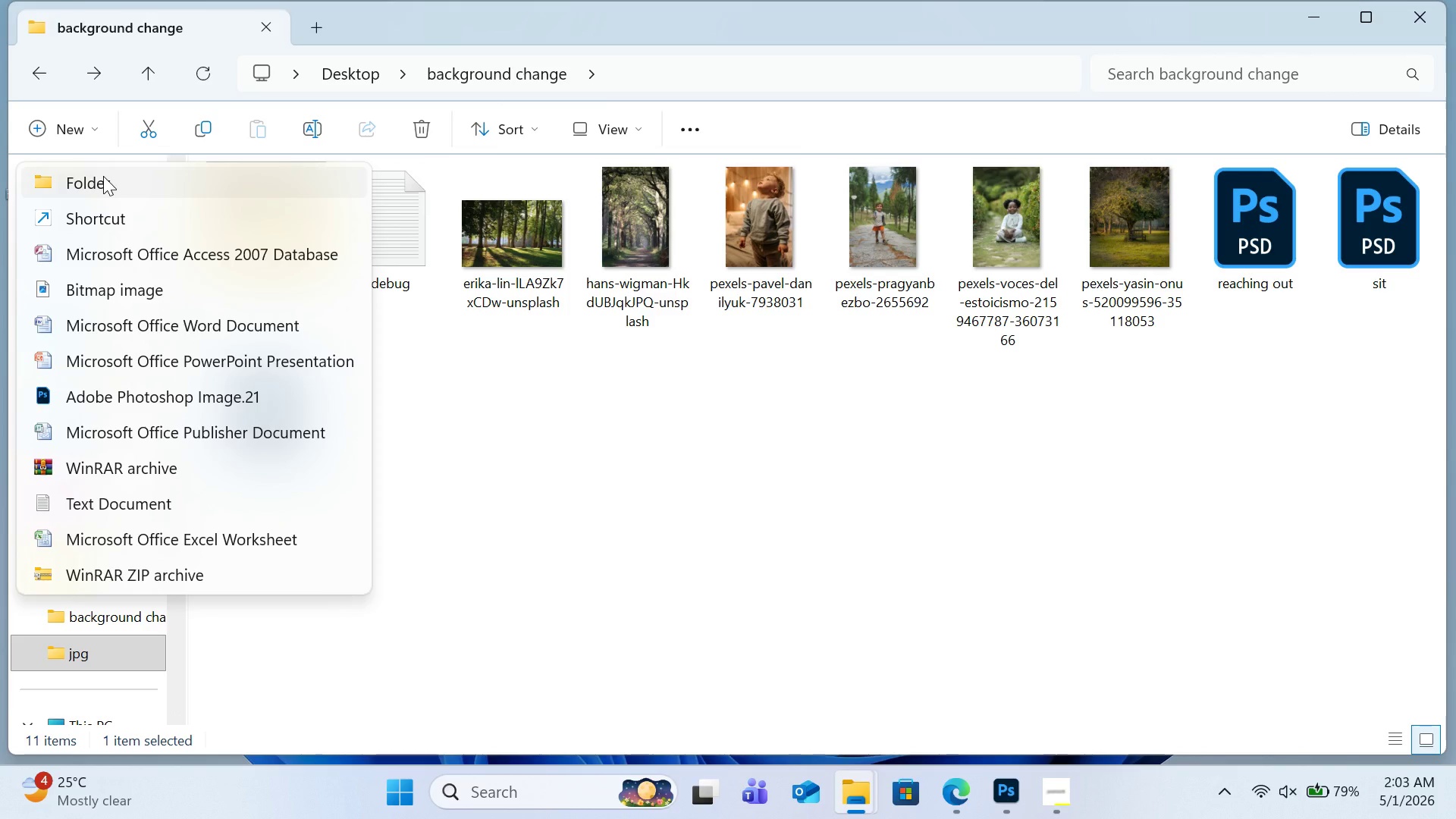 
left_click([103, 176])
 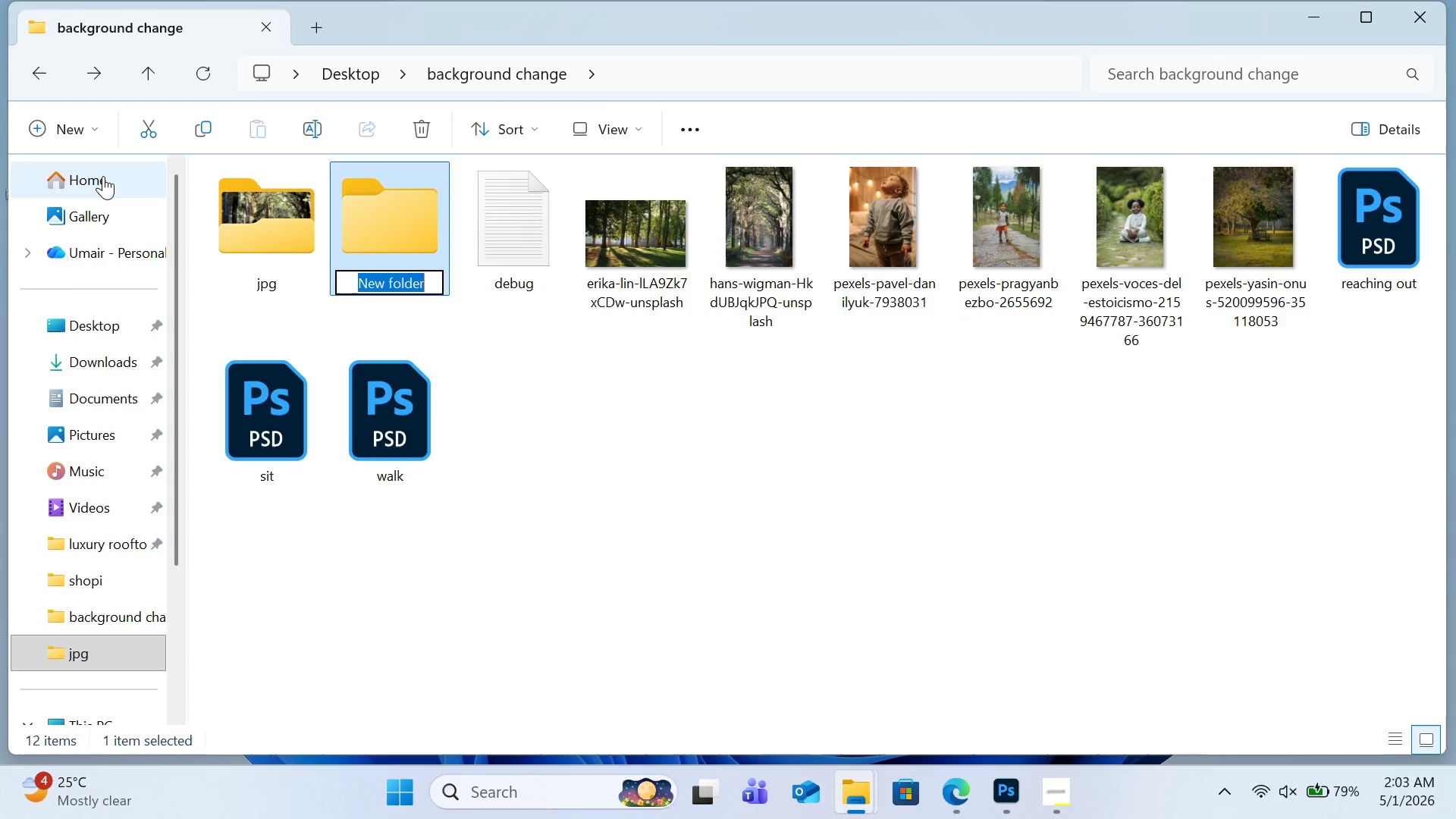 
type(comparison)
 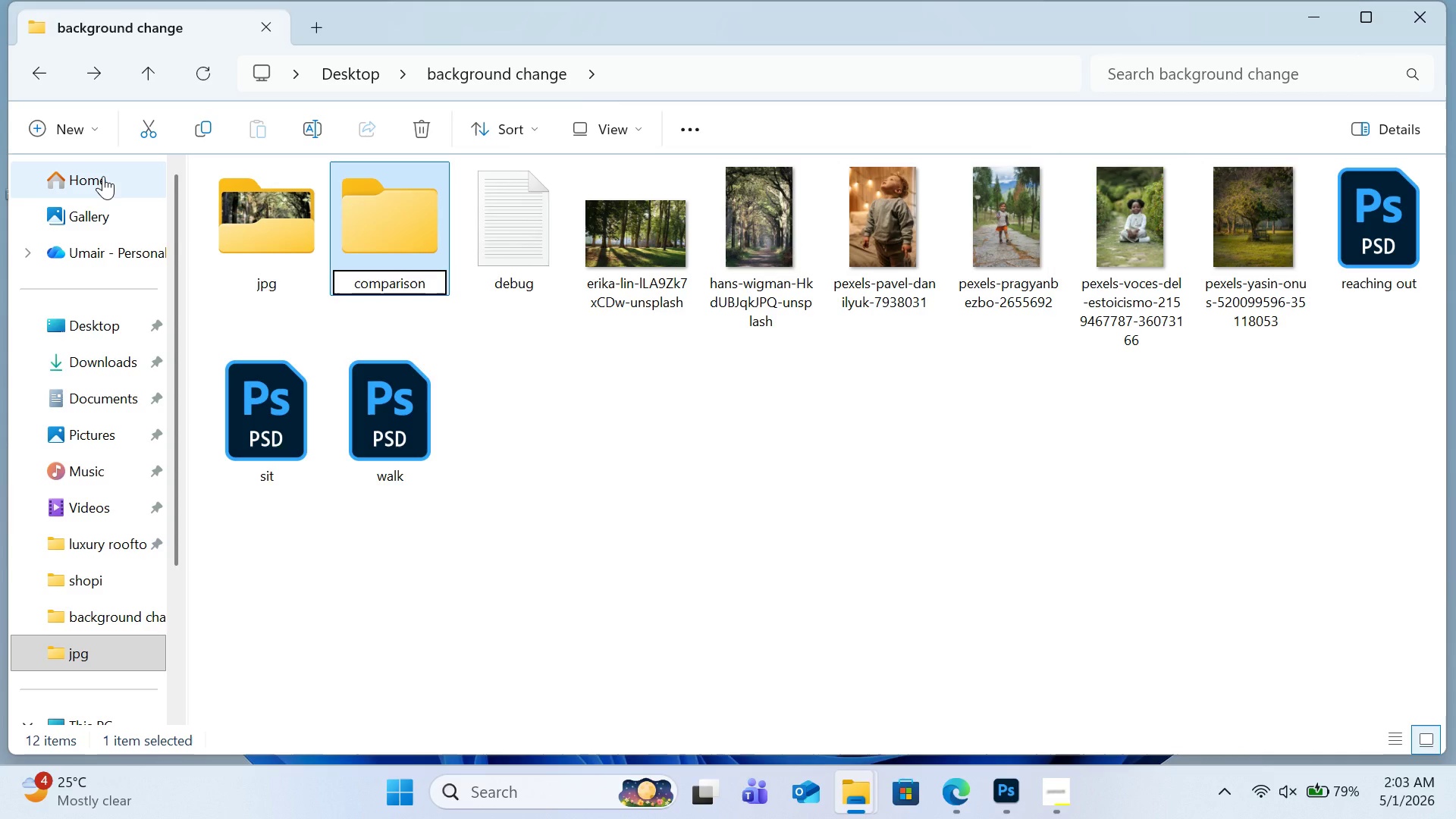 
key(Enter)
 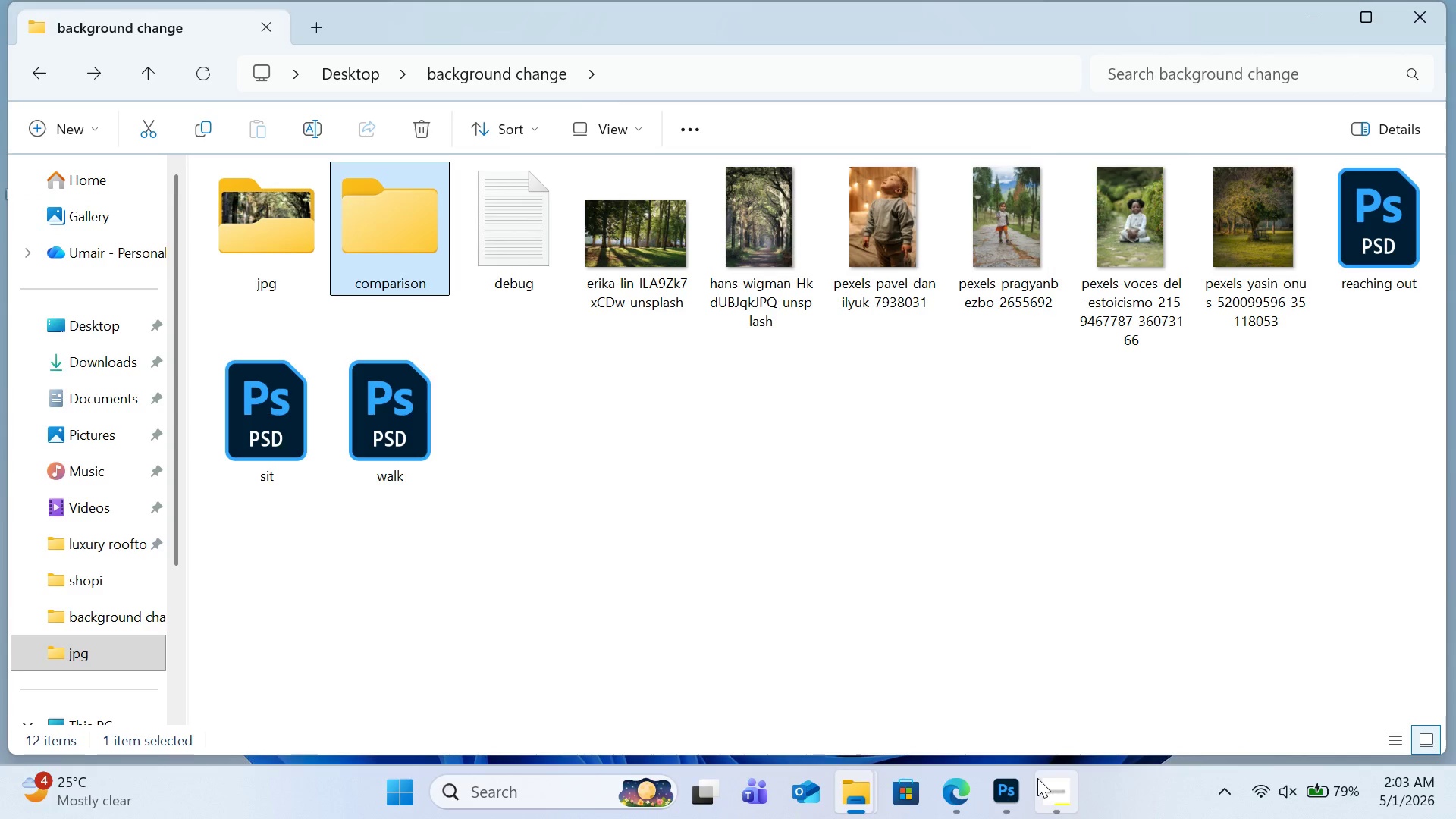 
left_click([1037, 778])